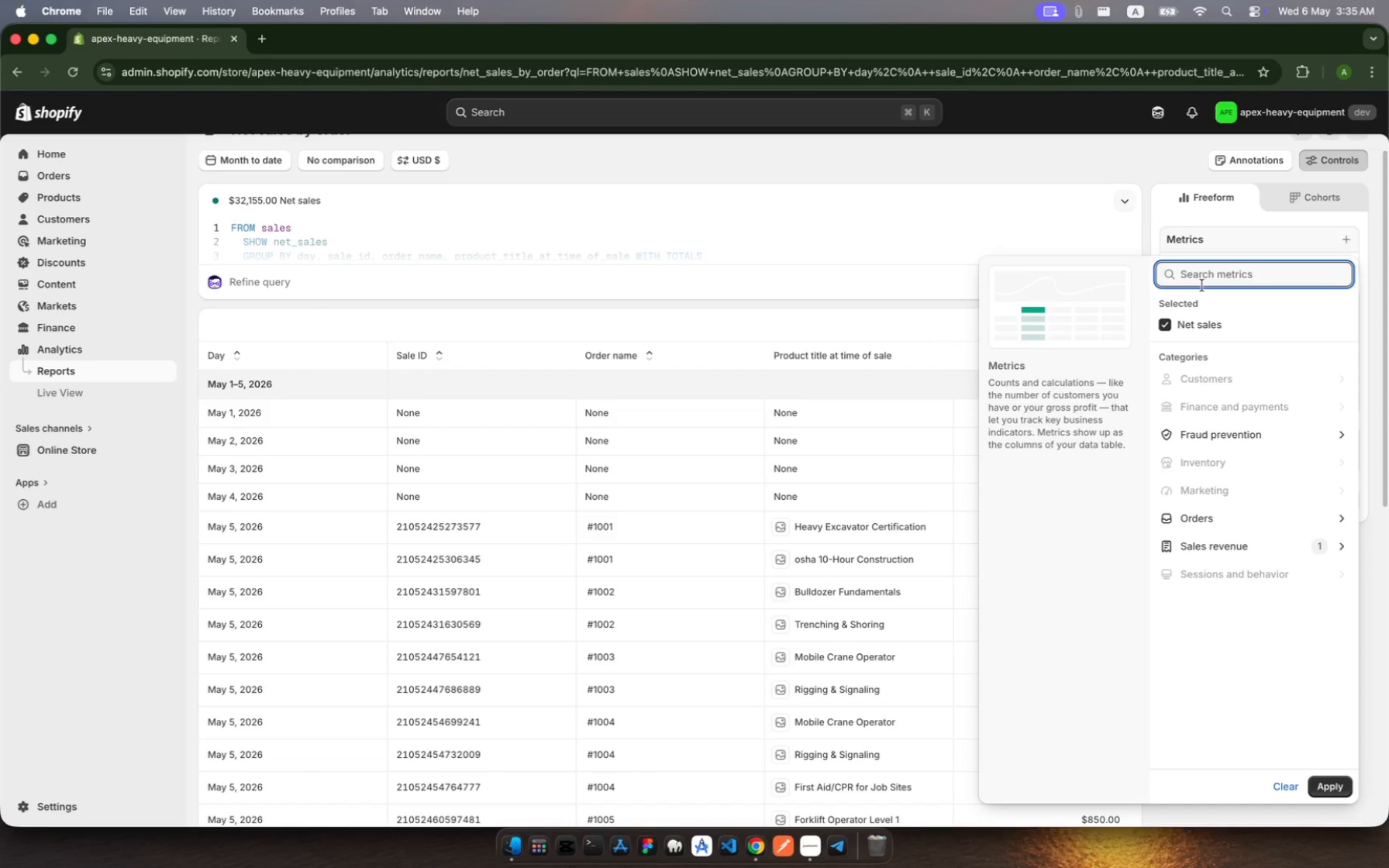 
type(gross)
 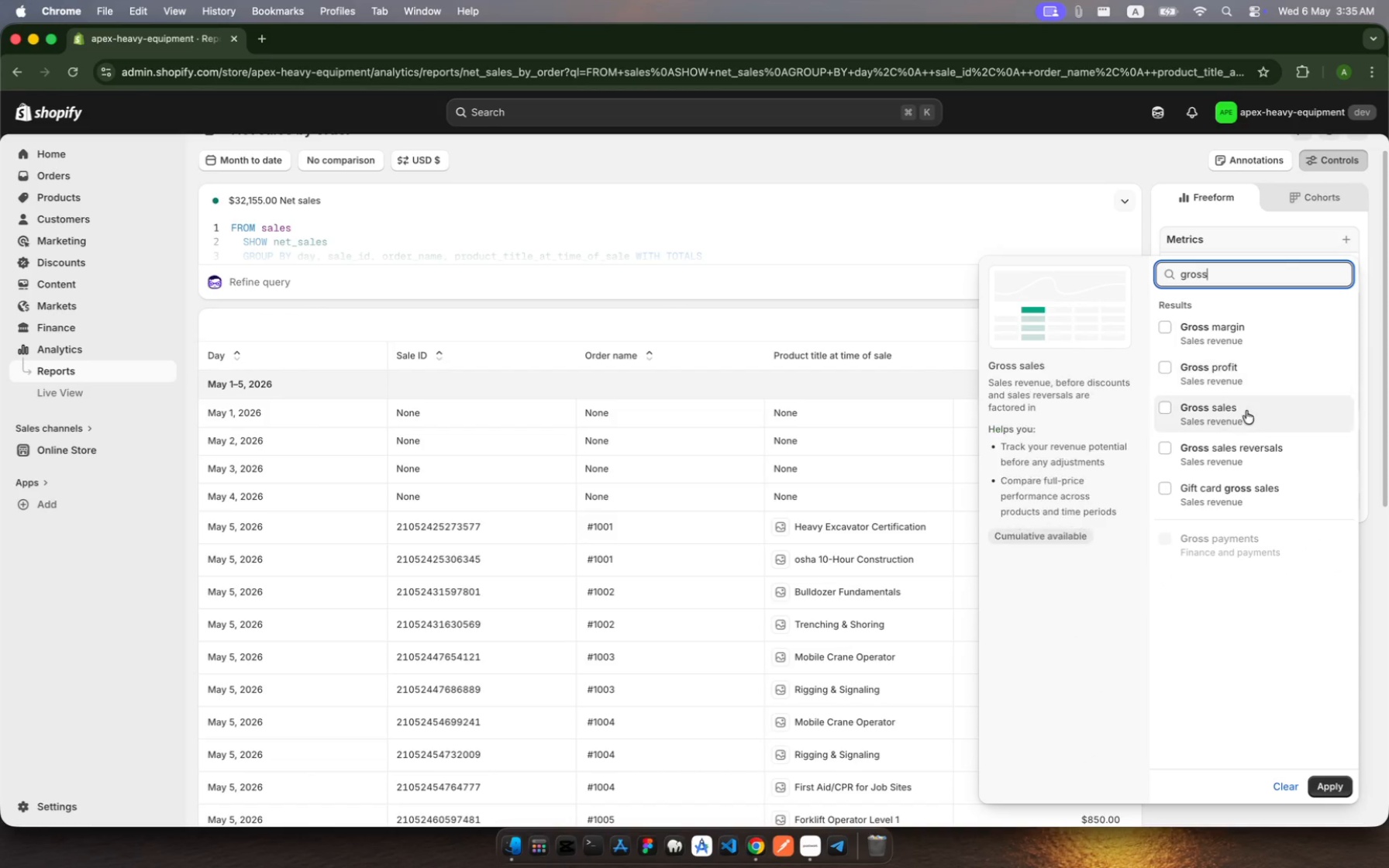 
left_click([1245, 415])
 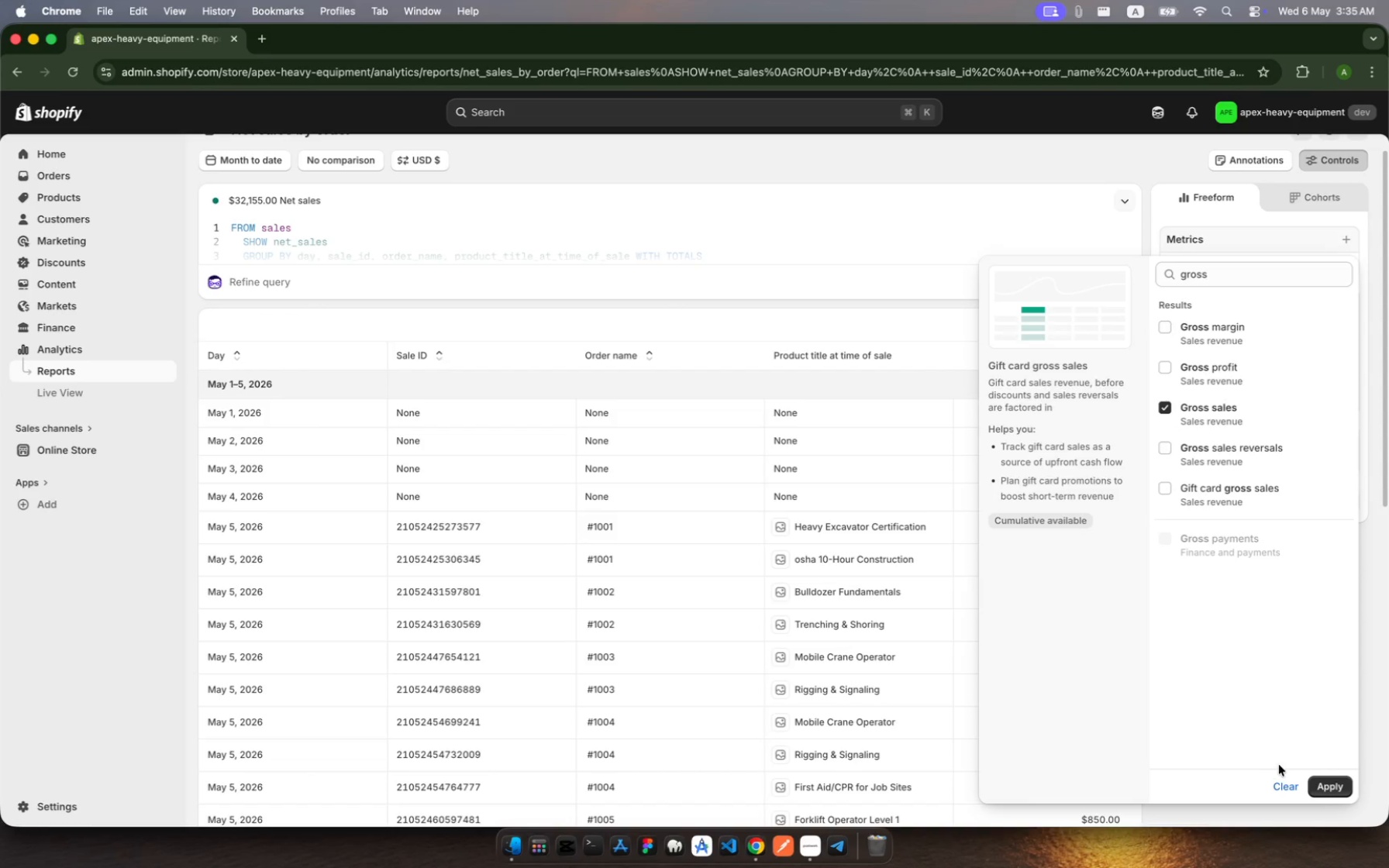 
left_click([1330, 783])
 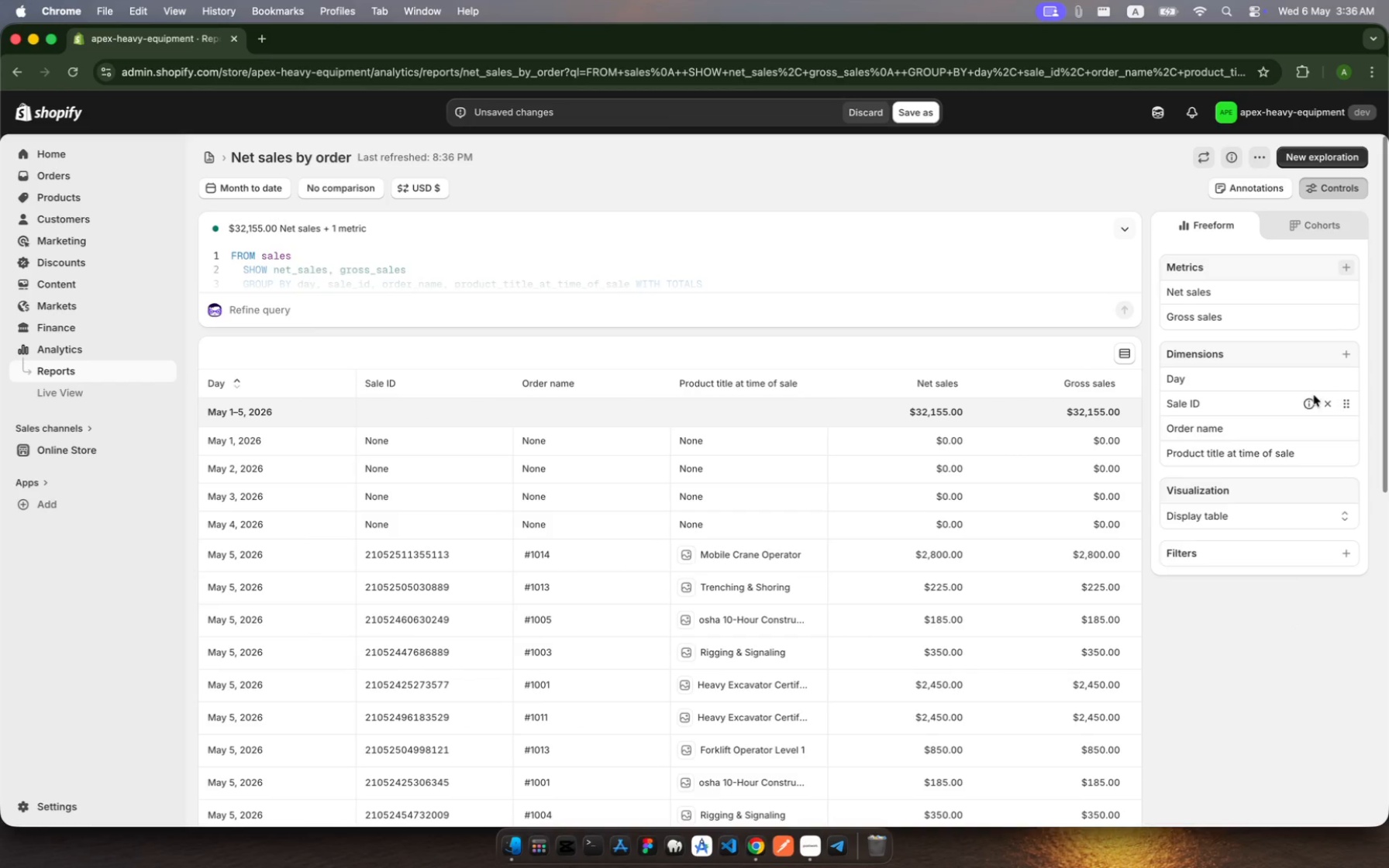 
wait(5.01)
 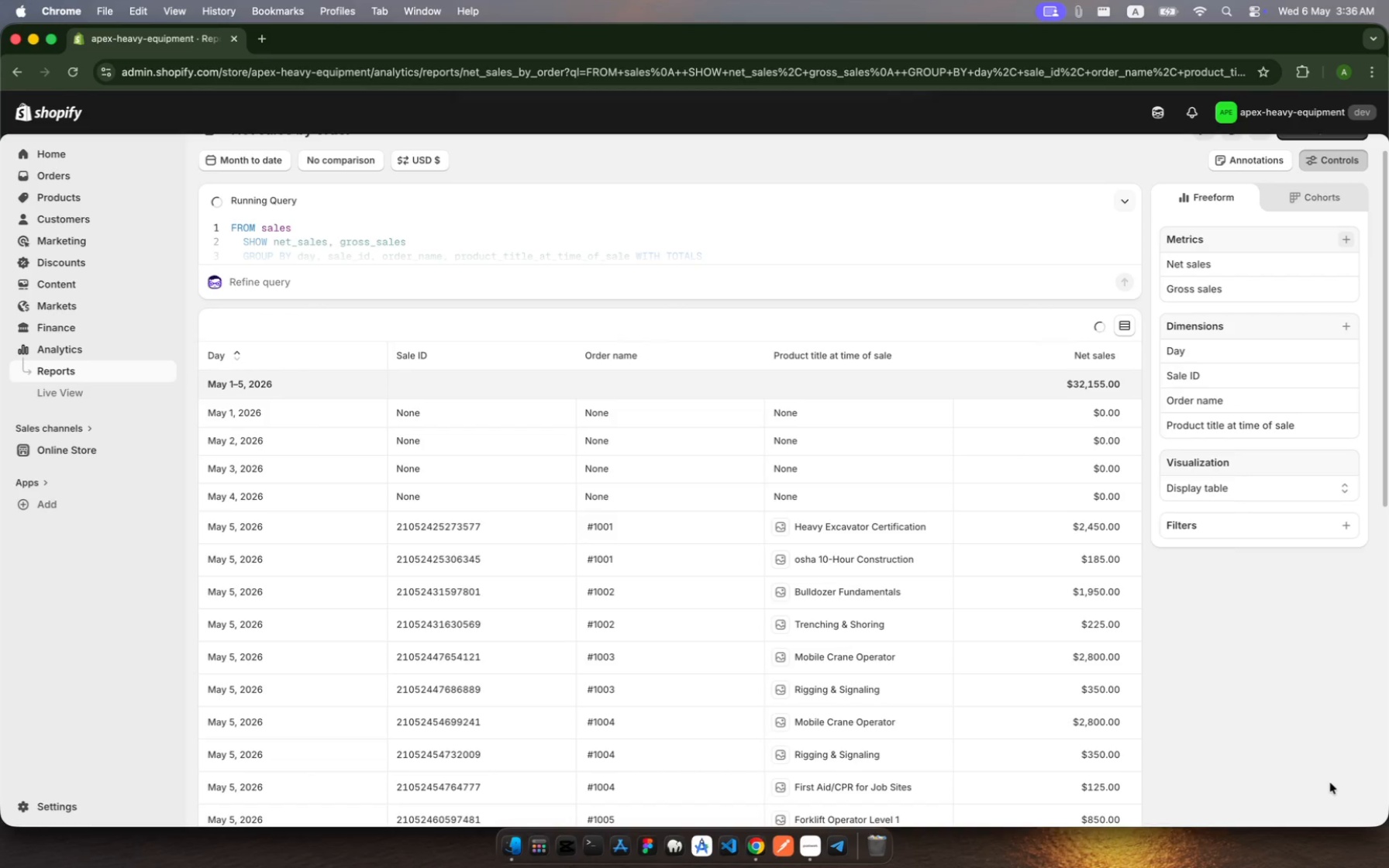 
left_click([1332, 406])
 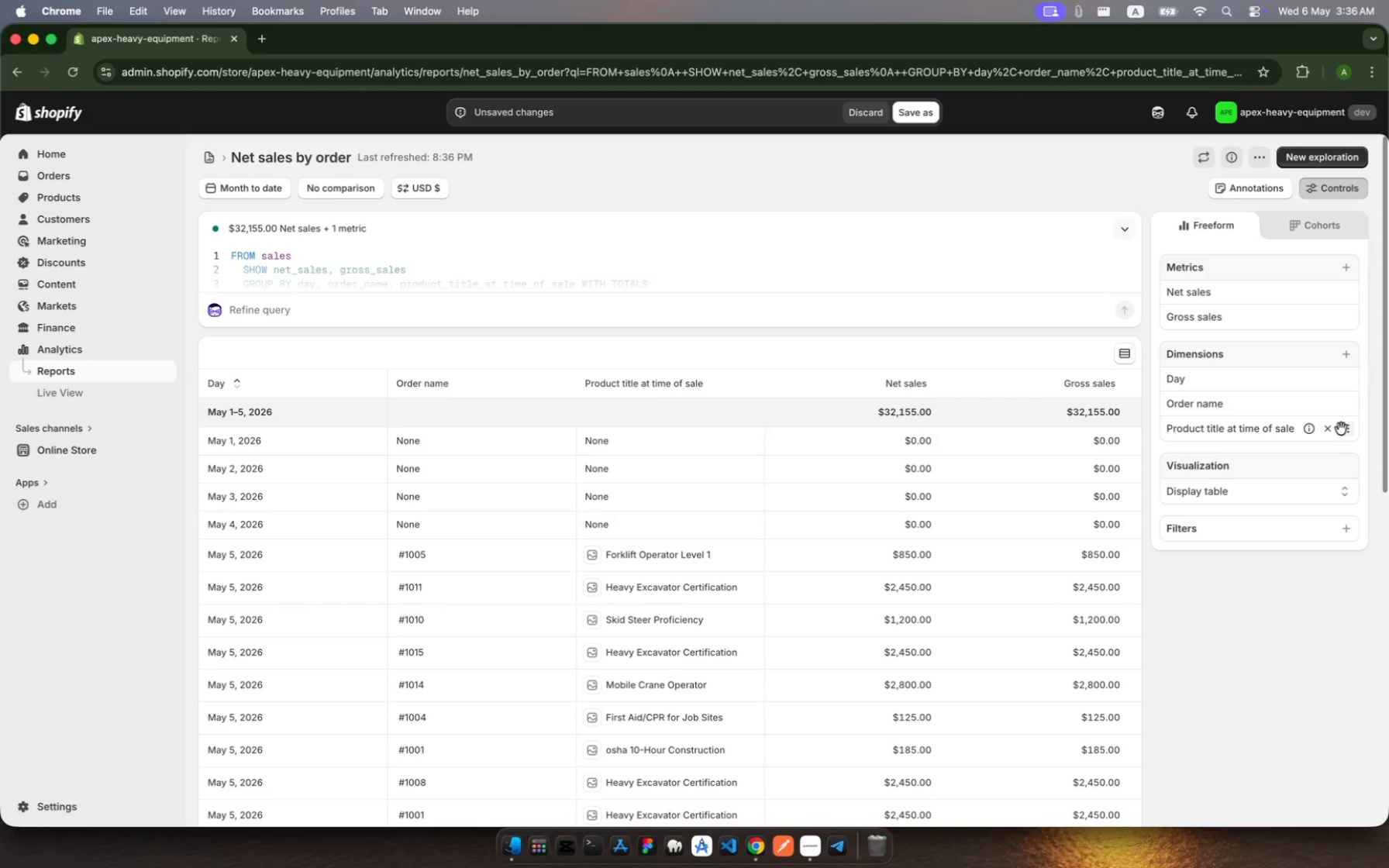 
wait(11.66)
 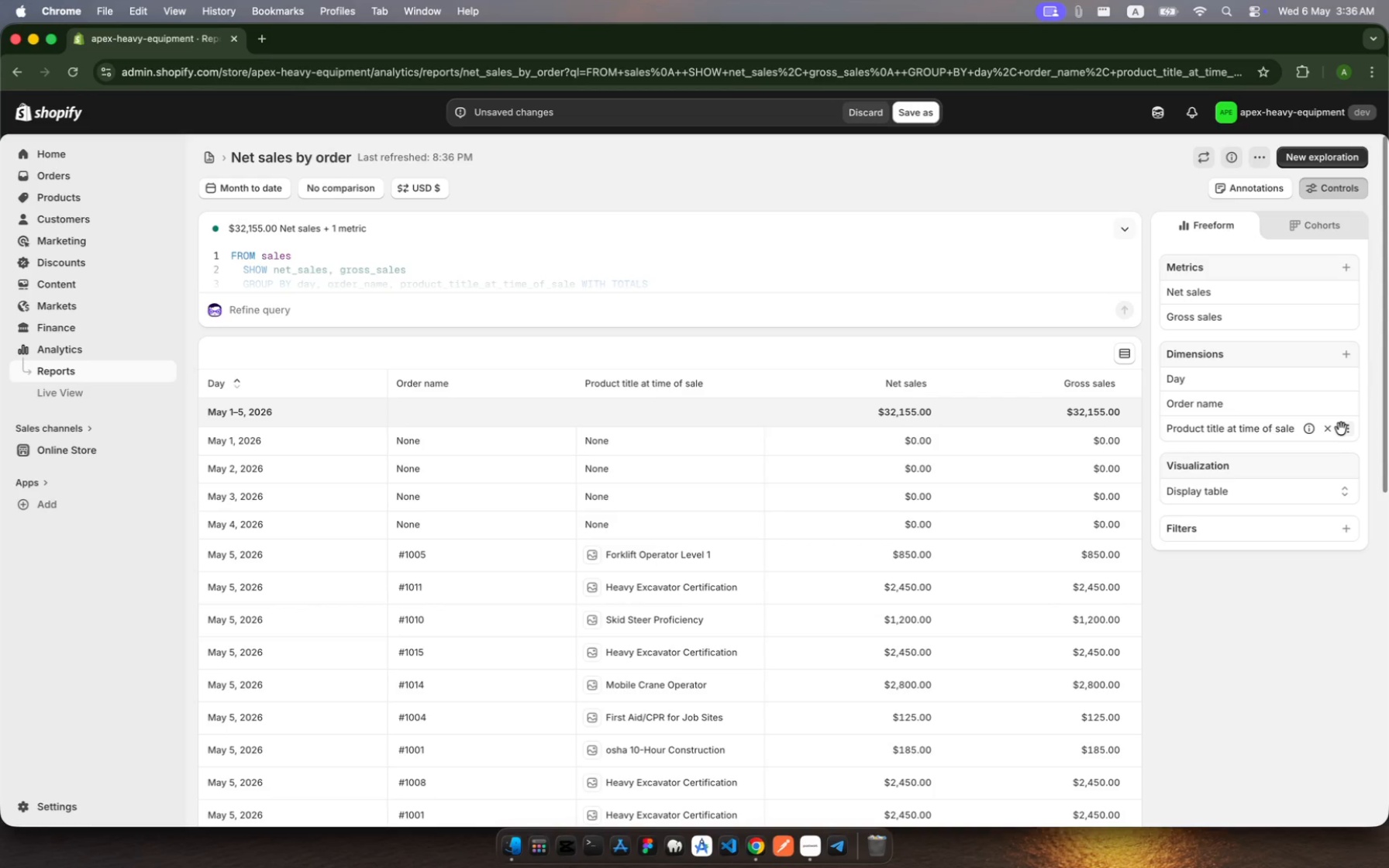 
mouse_move([1260, 384])
 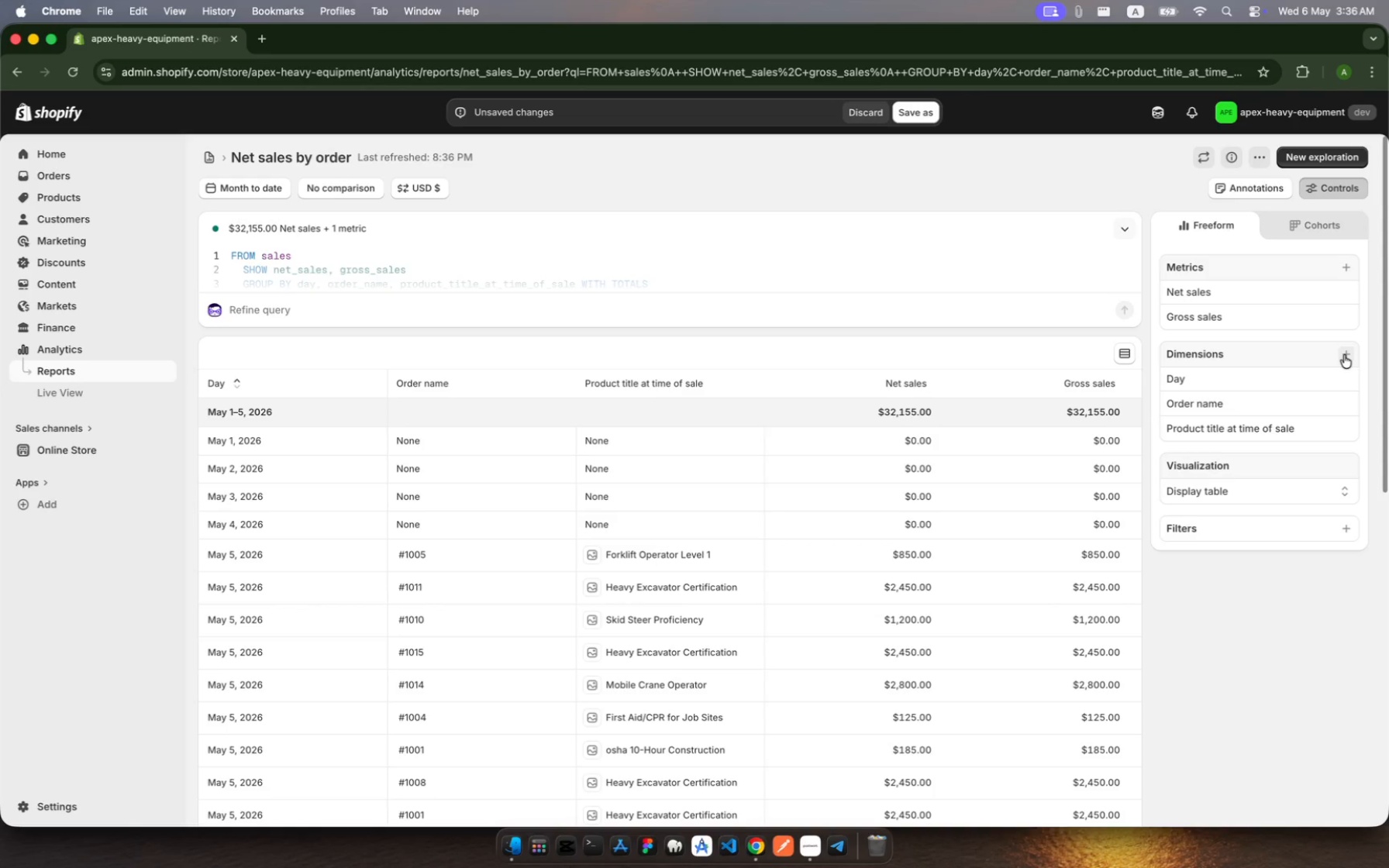 
wait(10.84)
 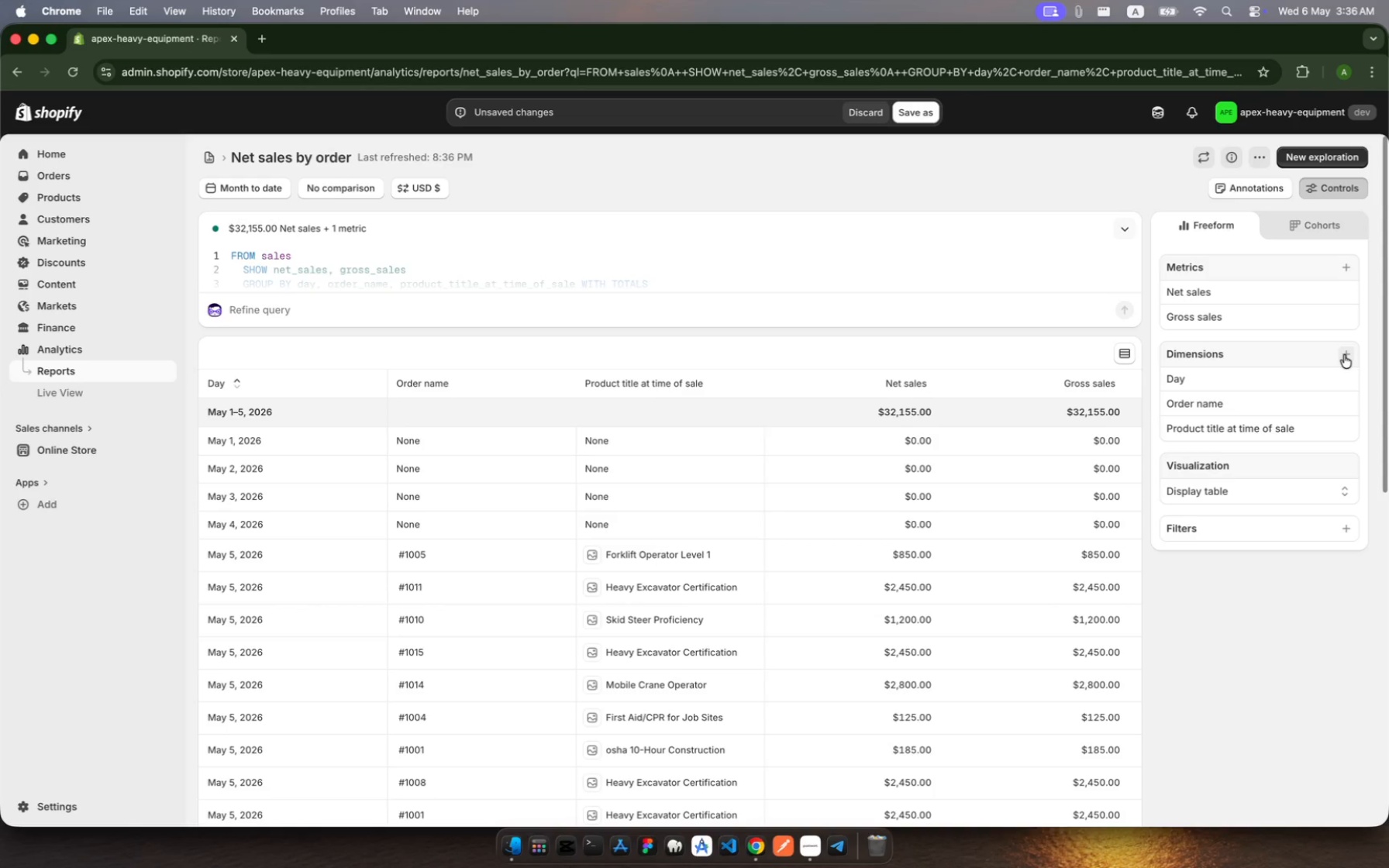 
left_click([1347, 269])
 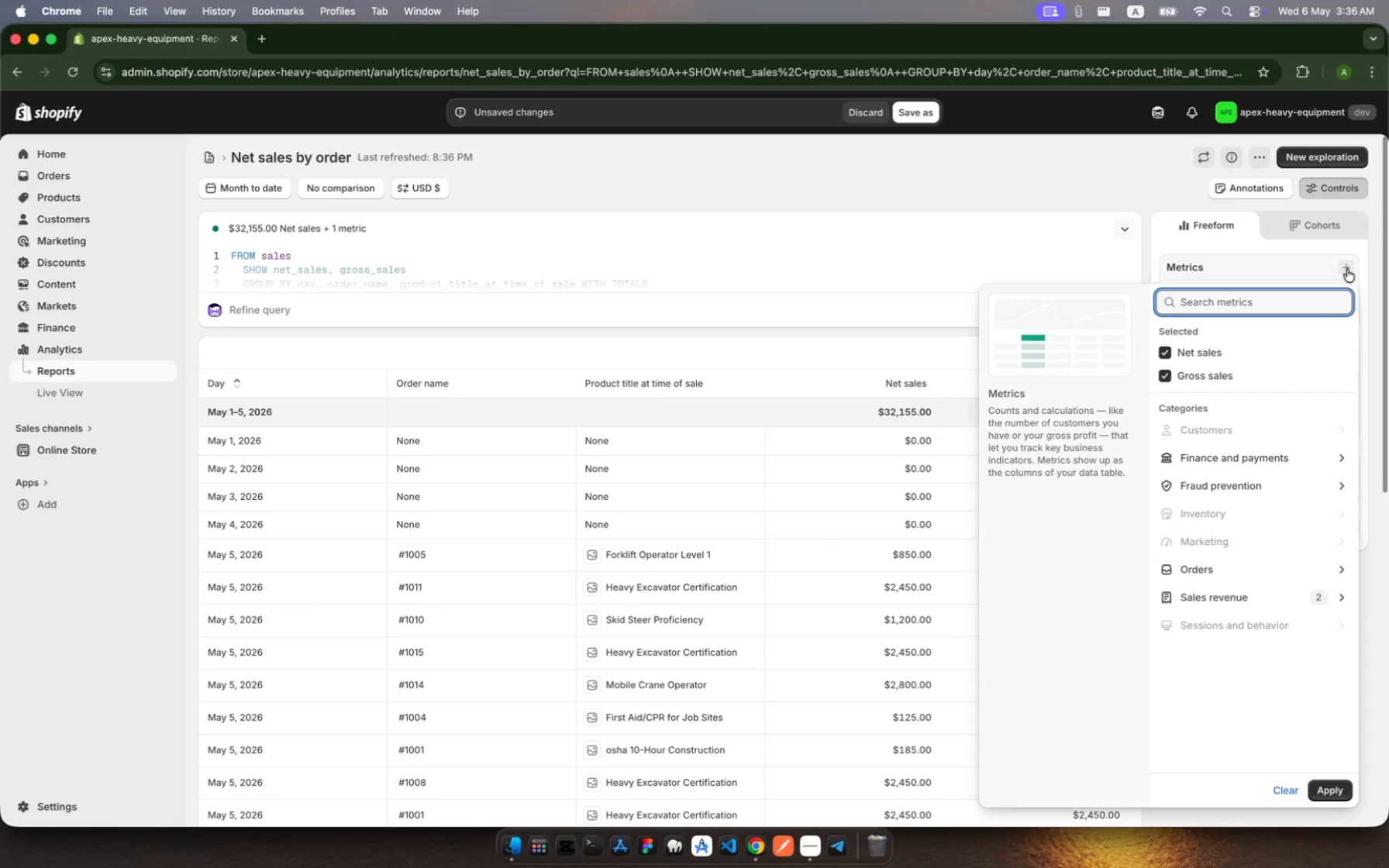 
type(net )
 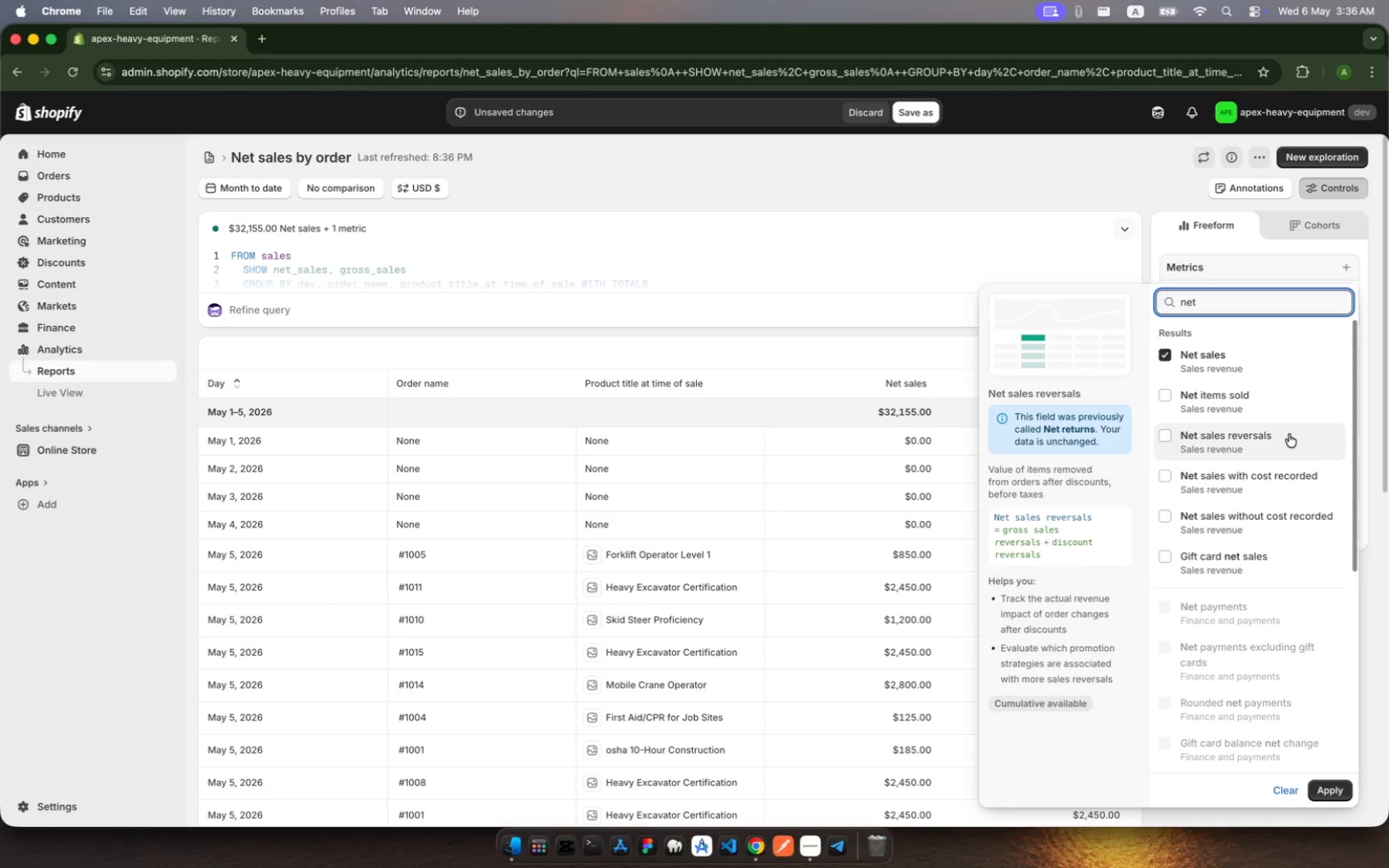 
left_click([1284, 407])
 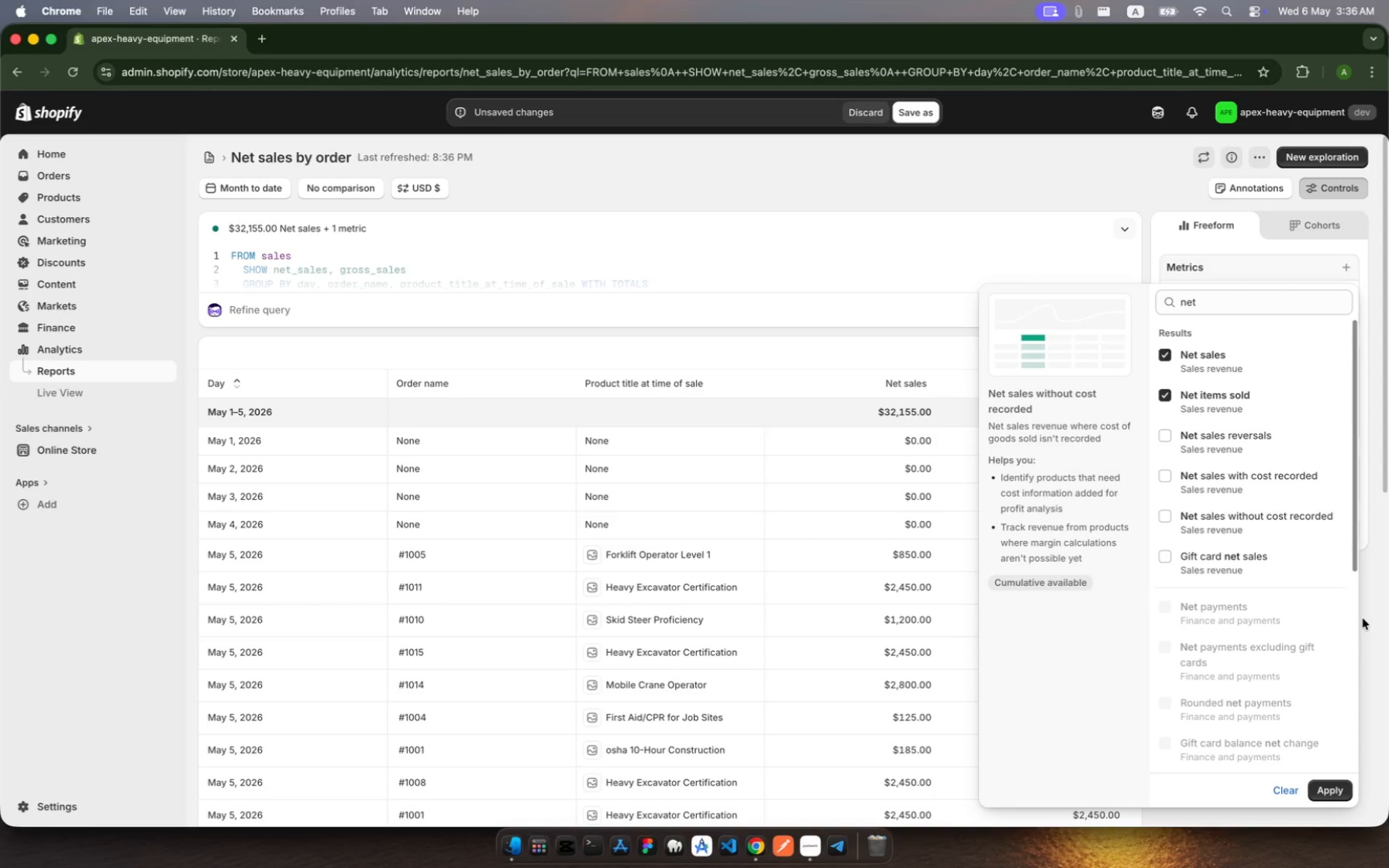 
left_click([1338, 793])
 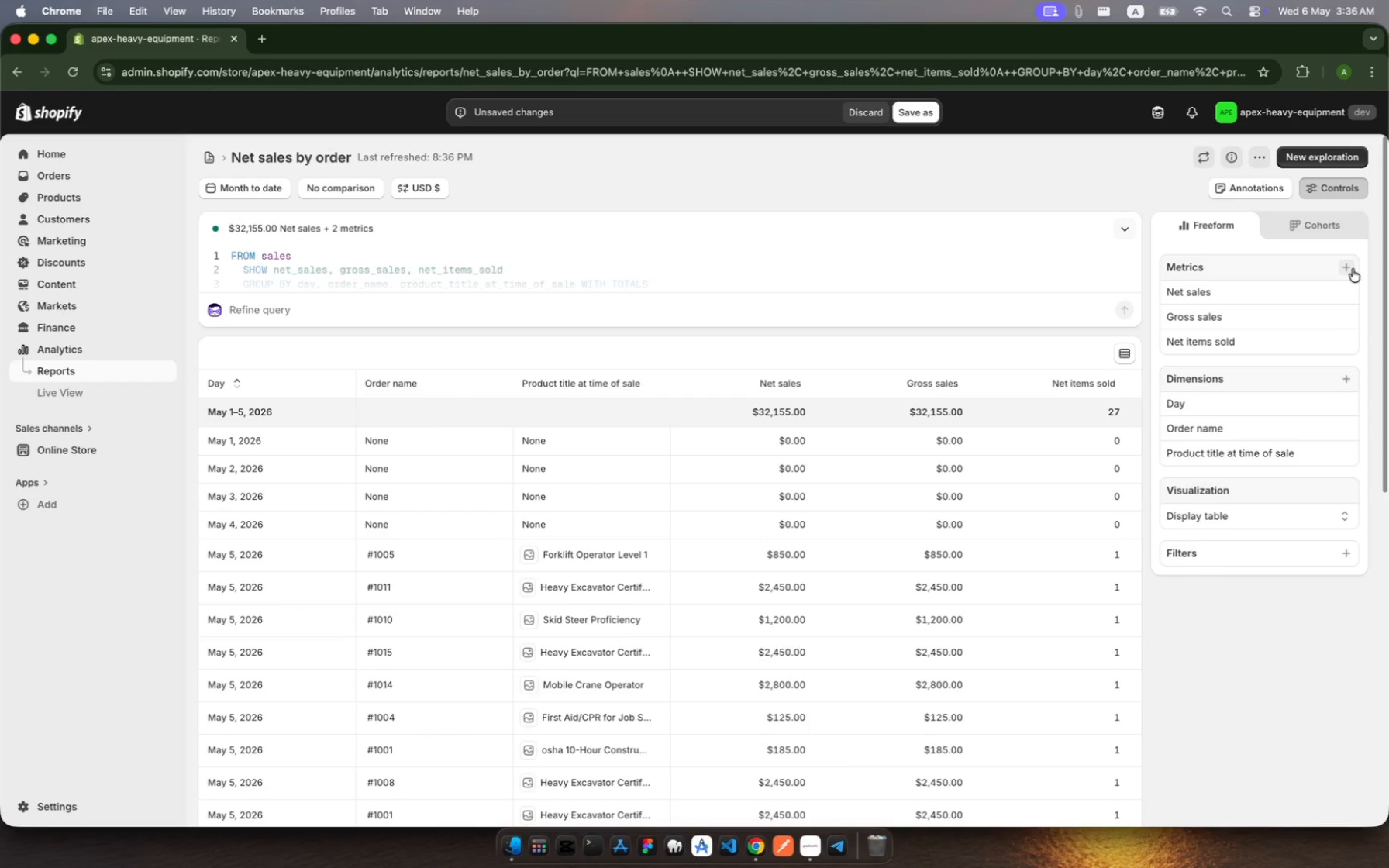 
left_click([1353, 269])
 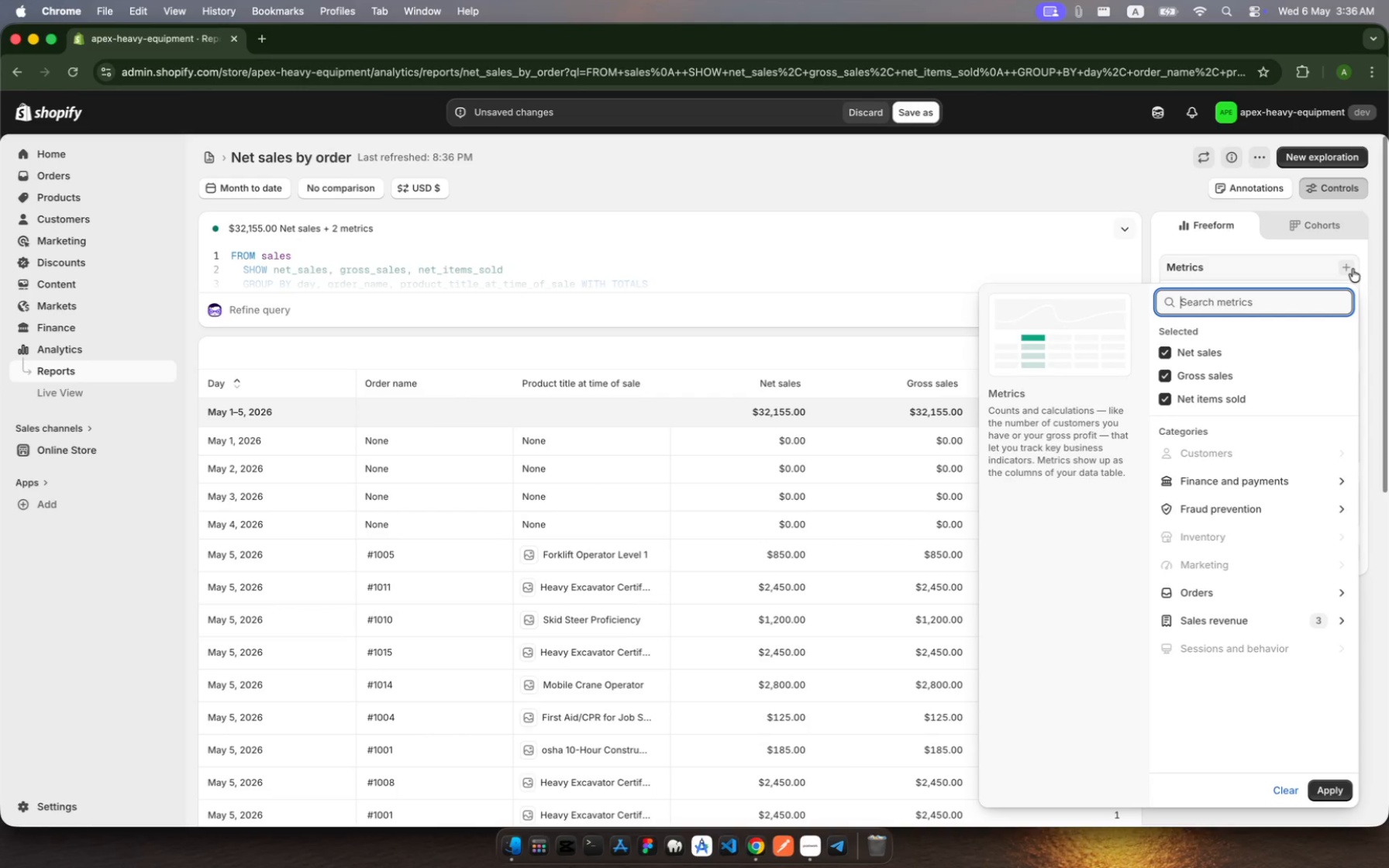 
type(fross)
 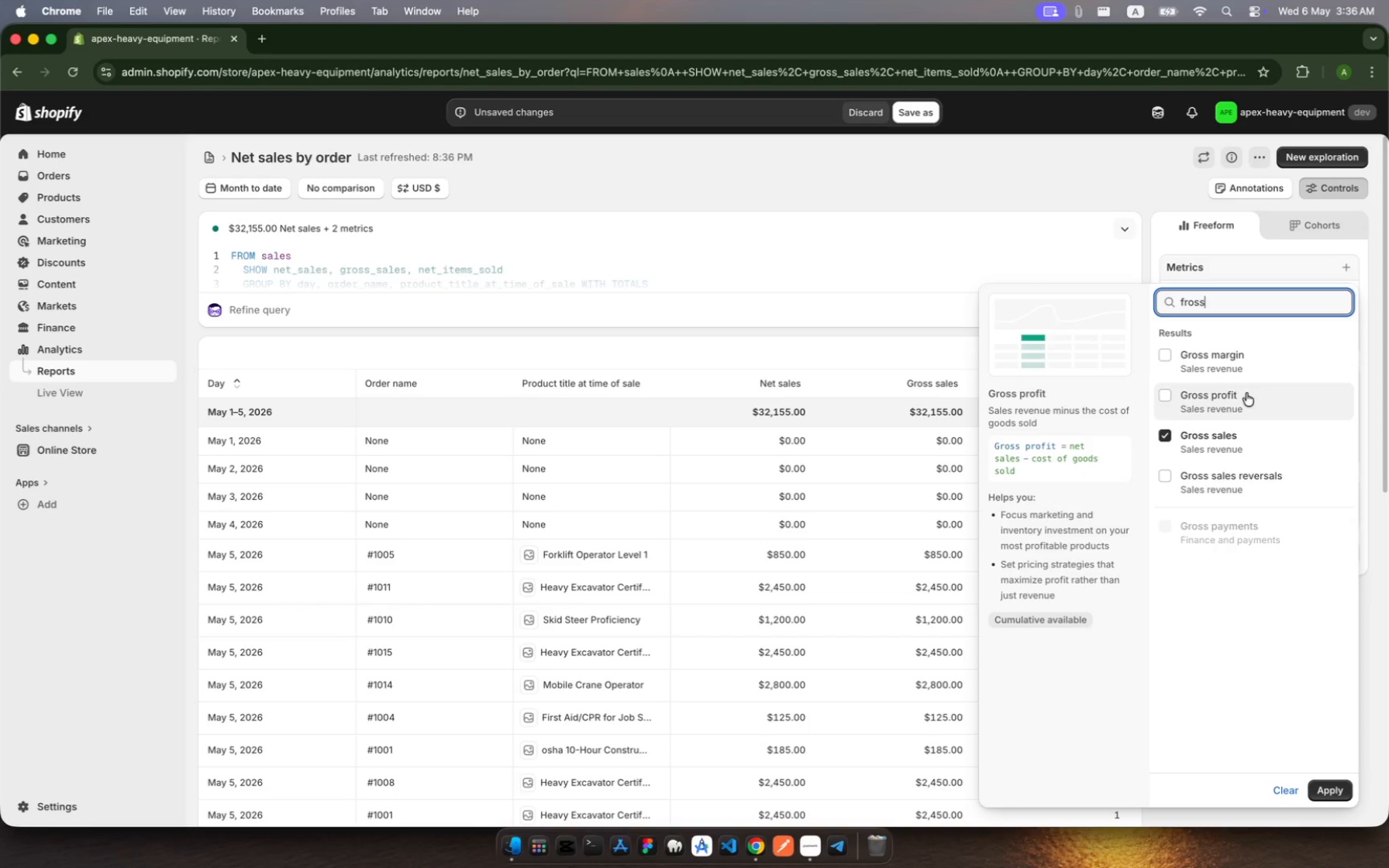 
left_click([1249, 440])
 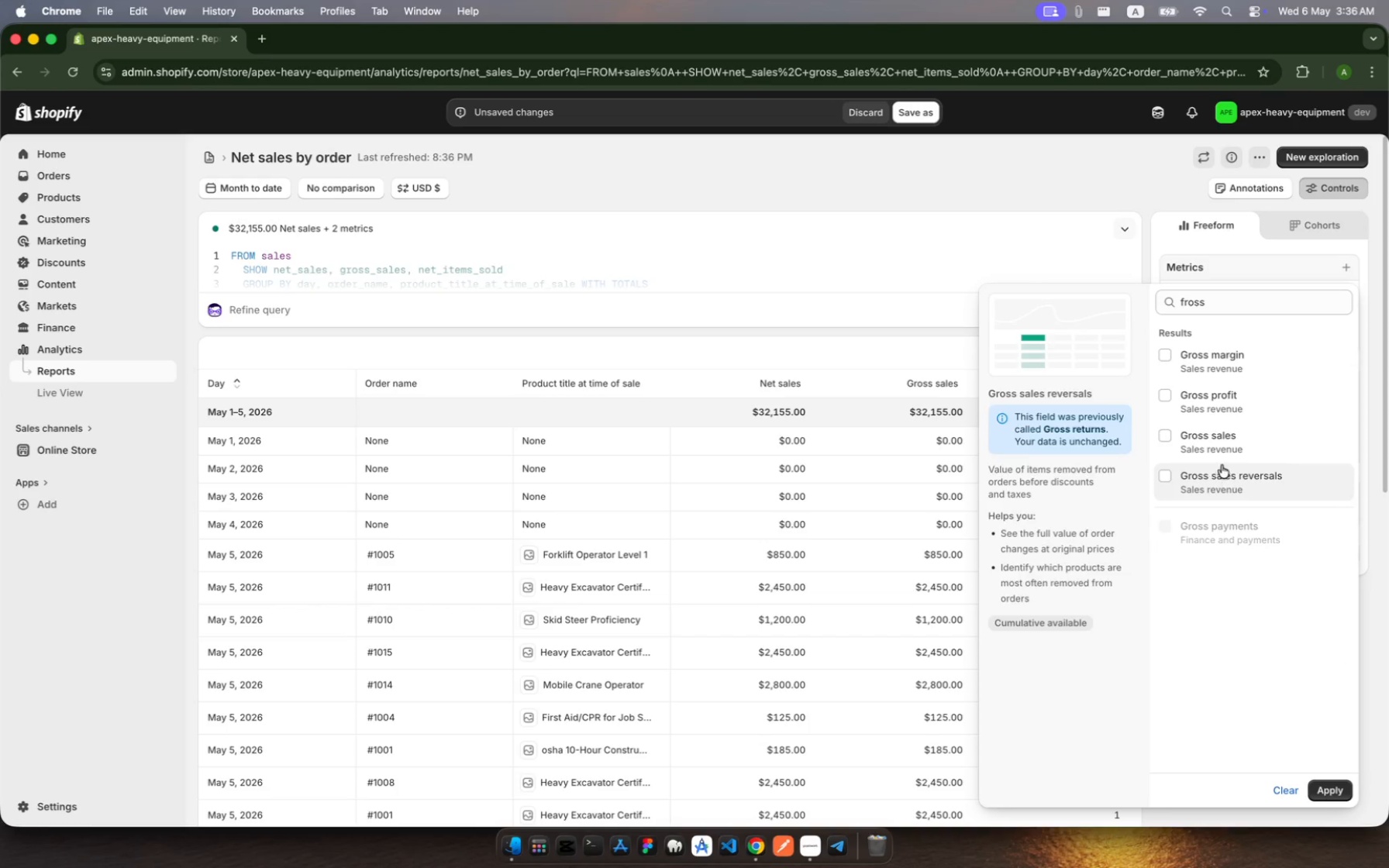 
left_click([1218, 446])
 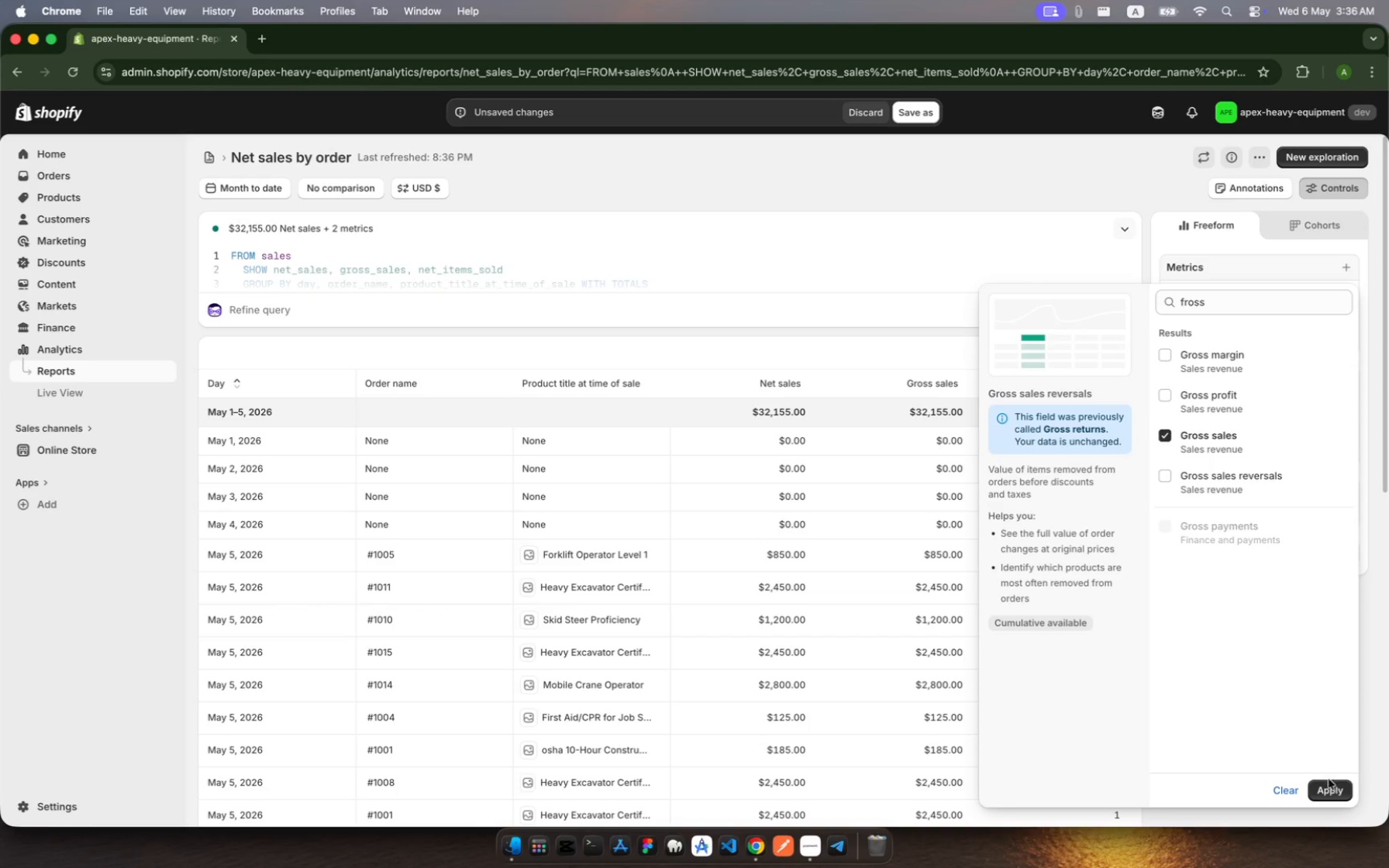 
left_click([1330, 788])
 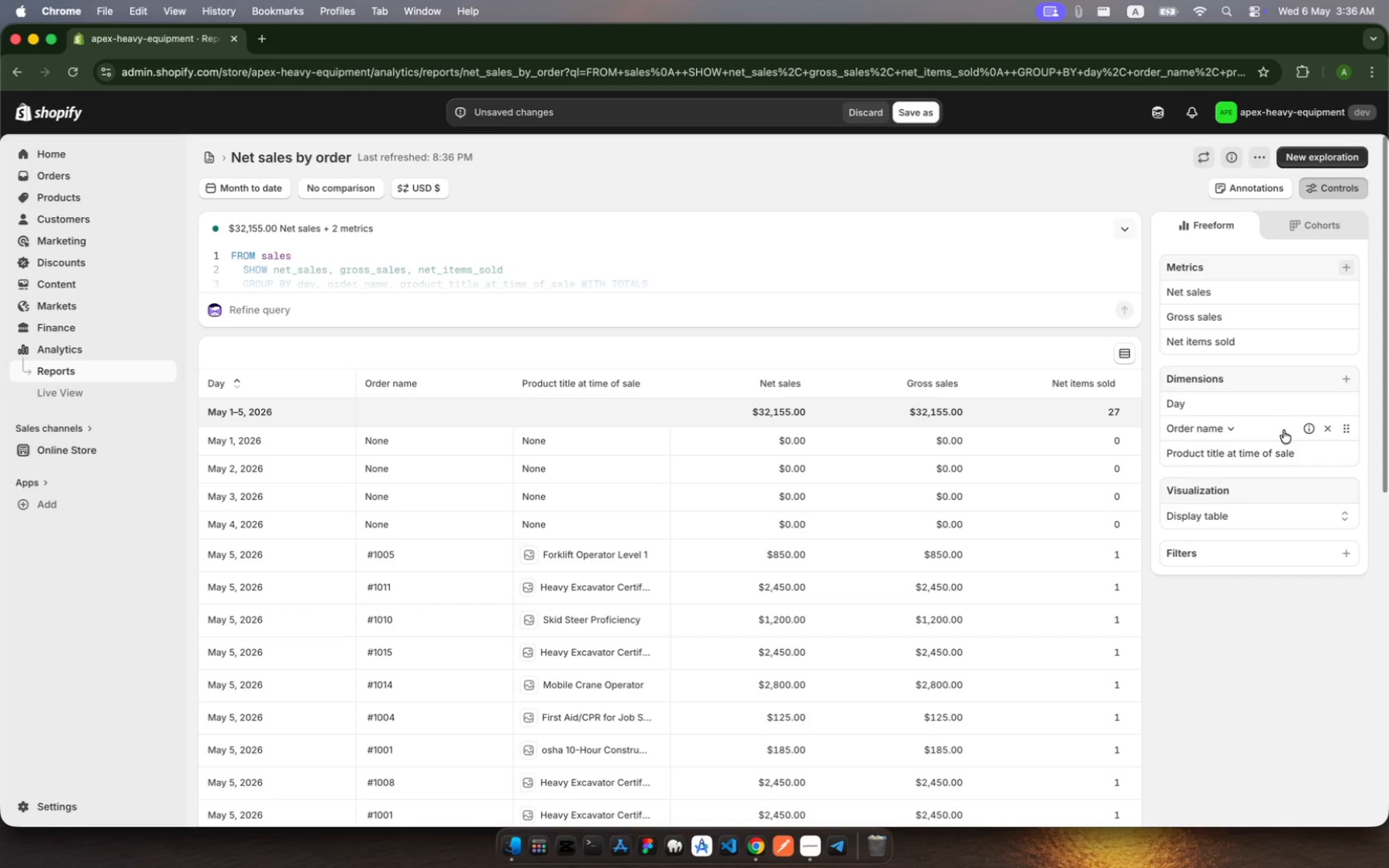 
mouse_move([1280, 456])
 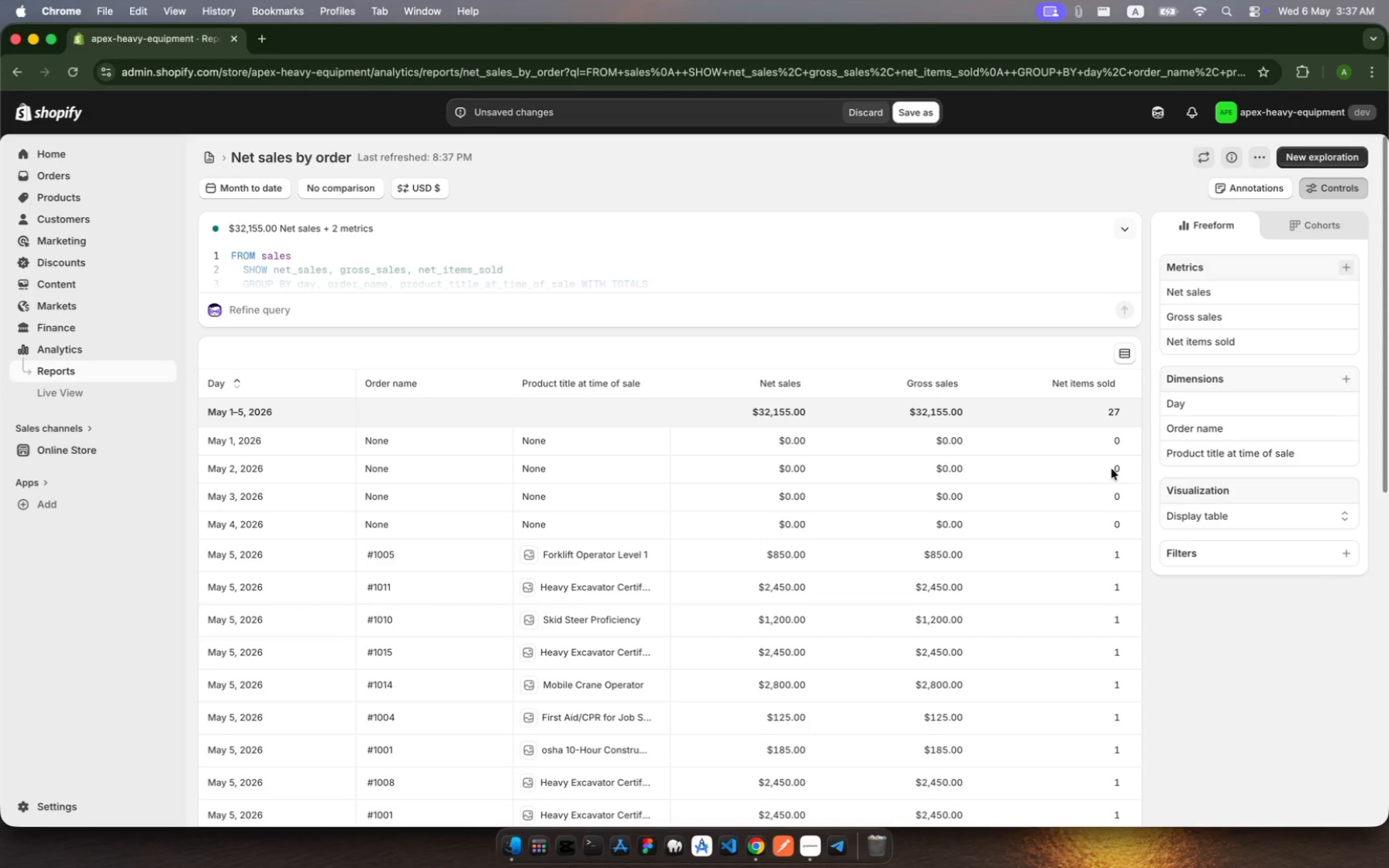 
left_click([1208, 557])
 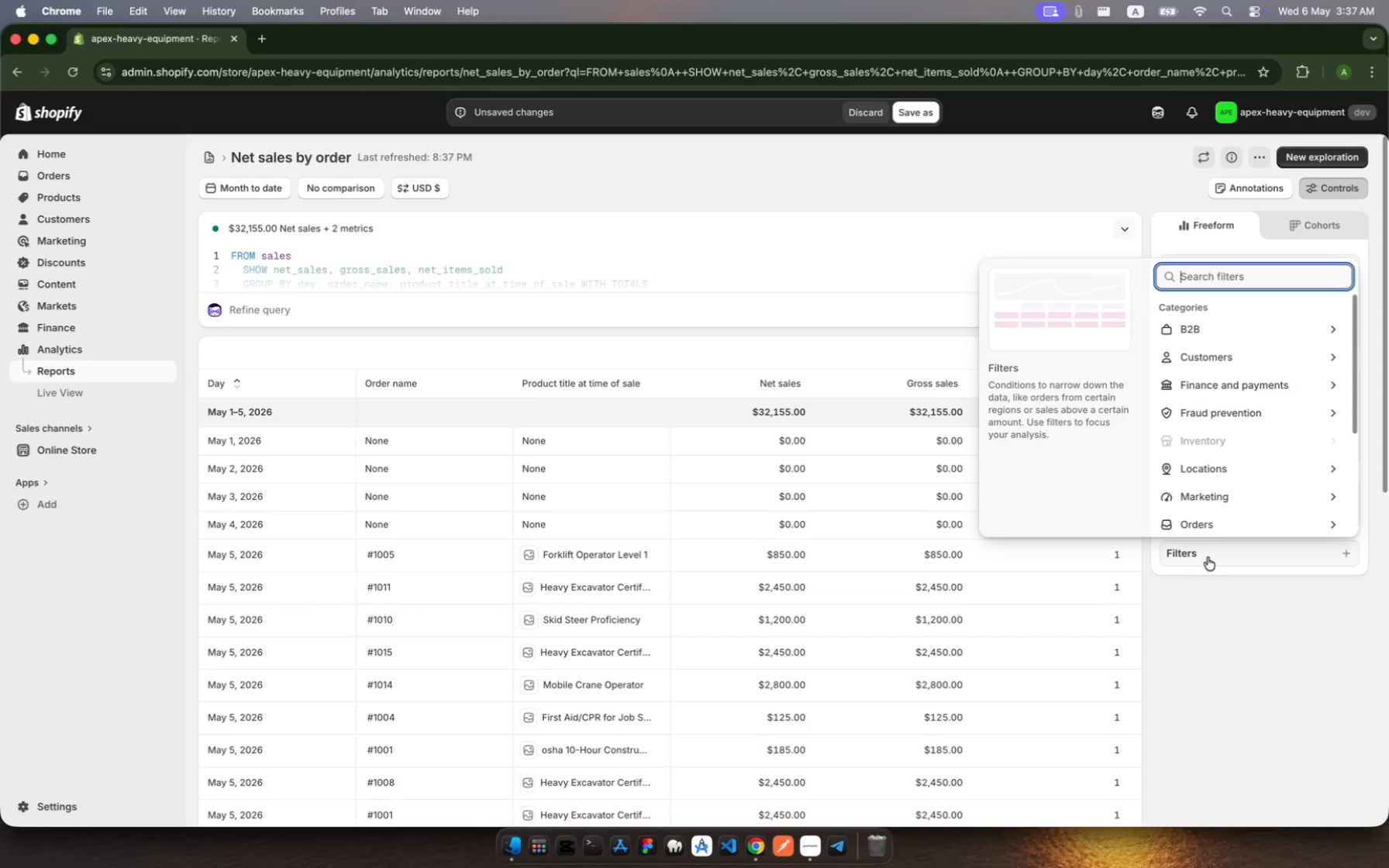 
wait(5.51)
 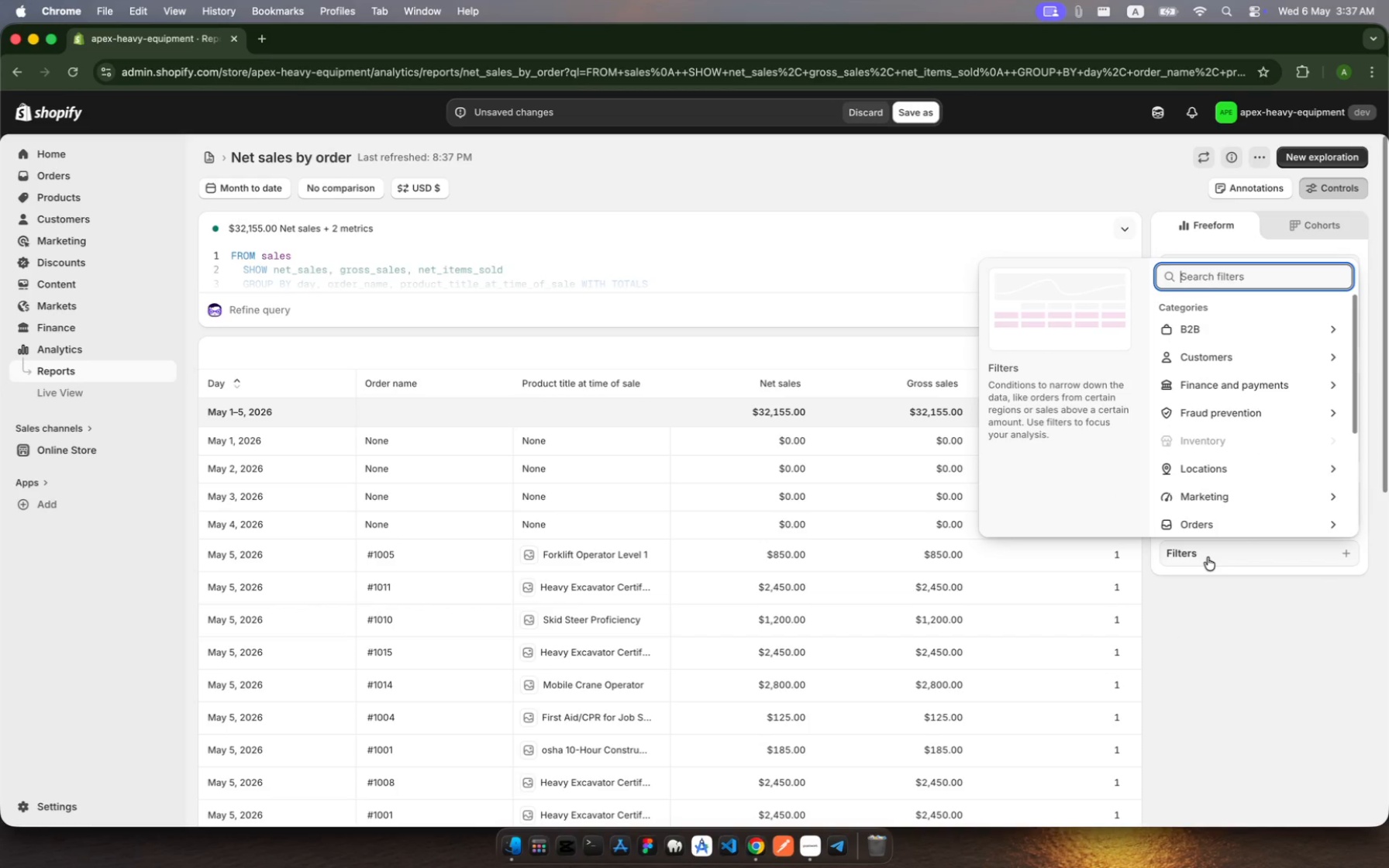 
type(pr)
 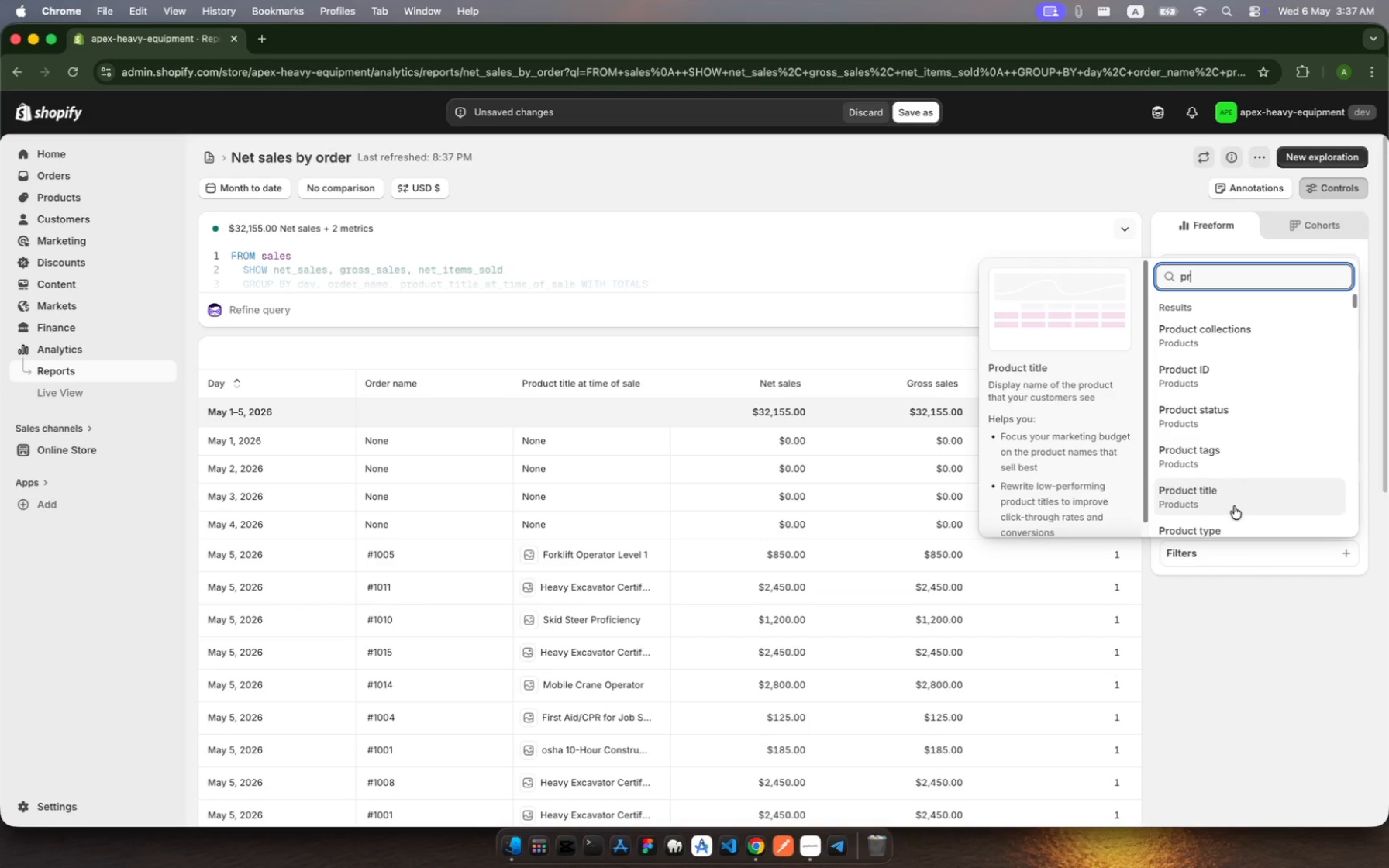 
left_click([1236, 529])
 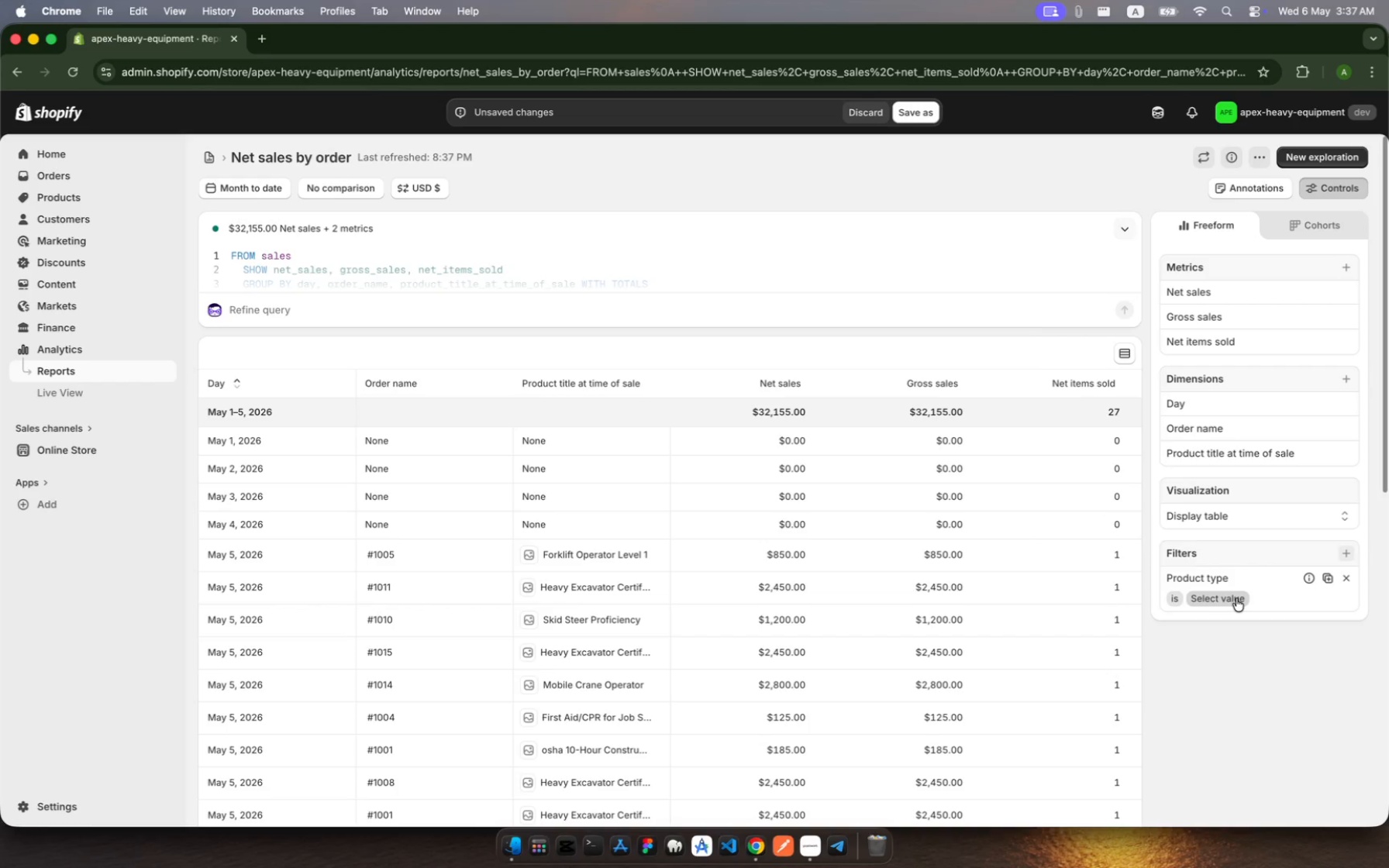 
left_click([1236, 598])
 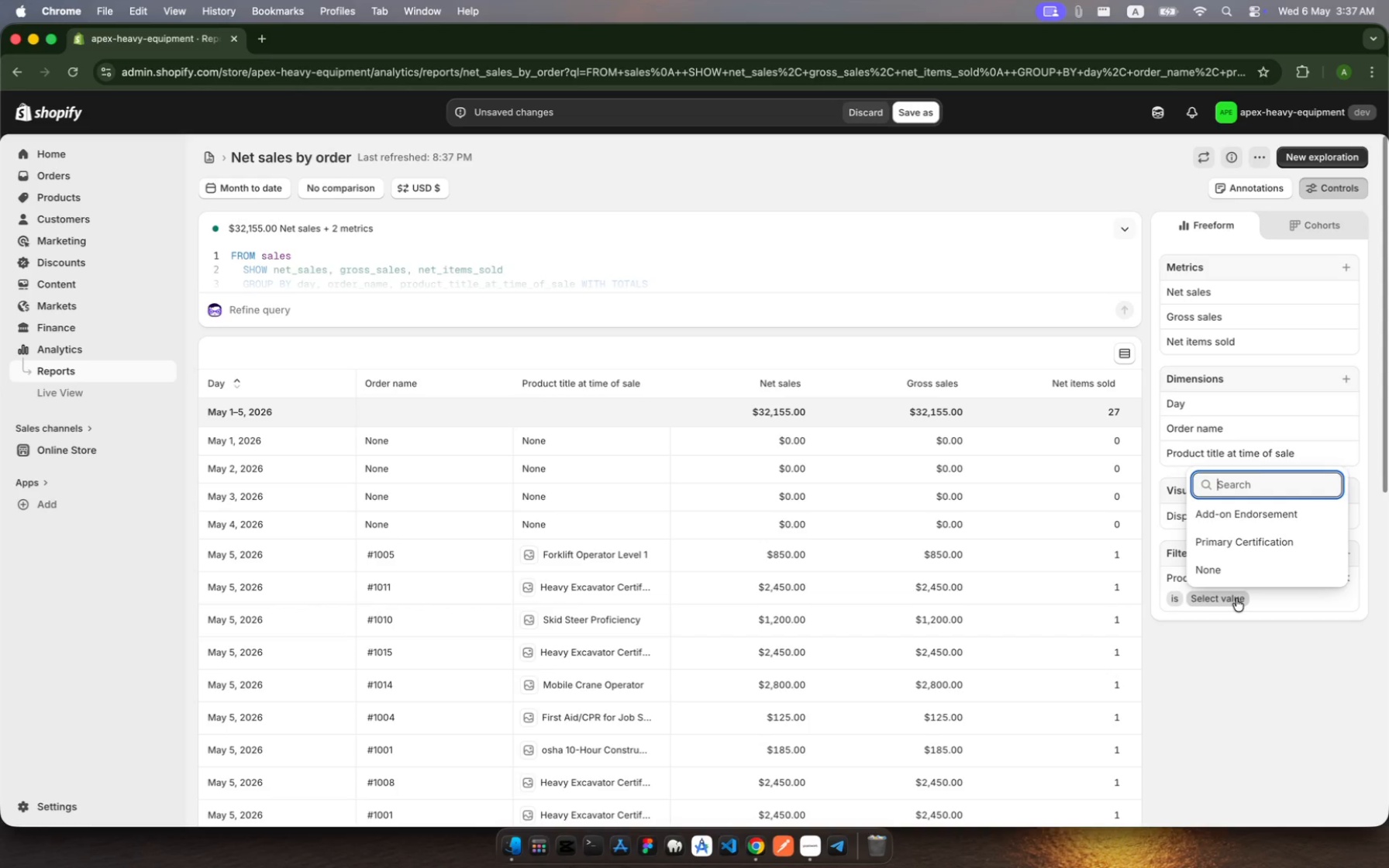 
left_click([1246, 542])
 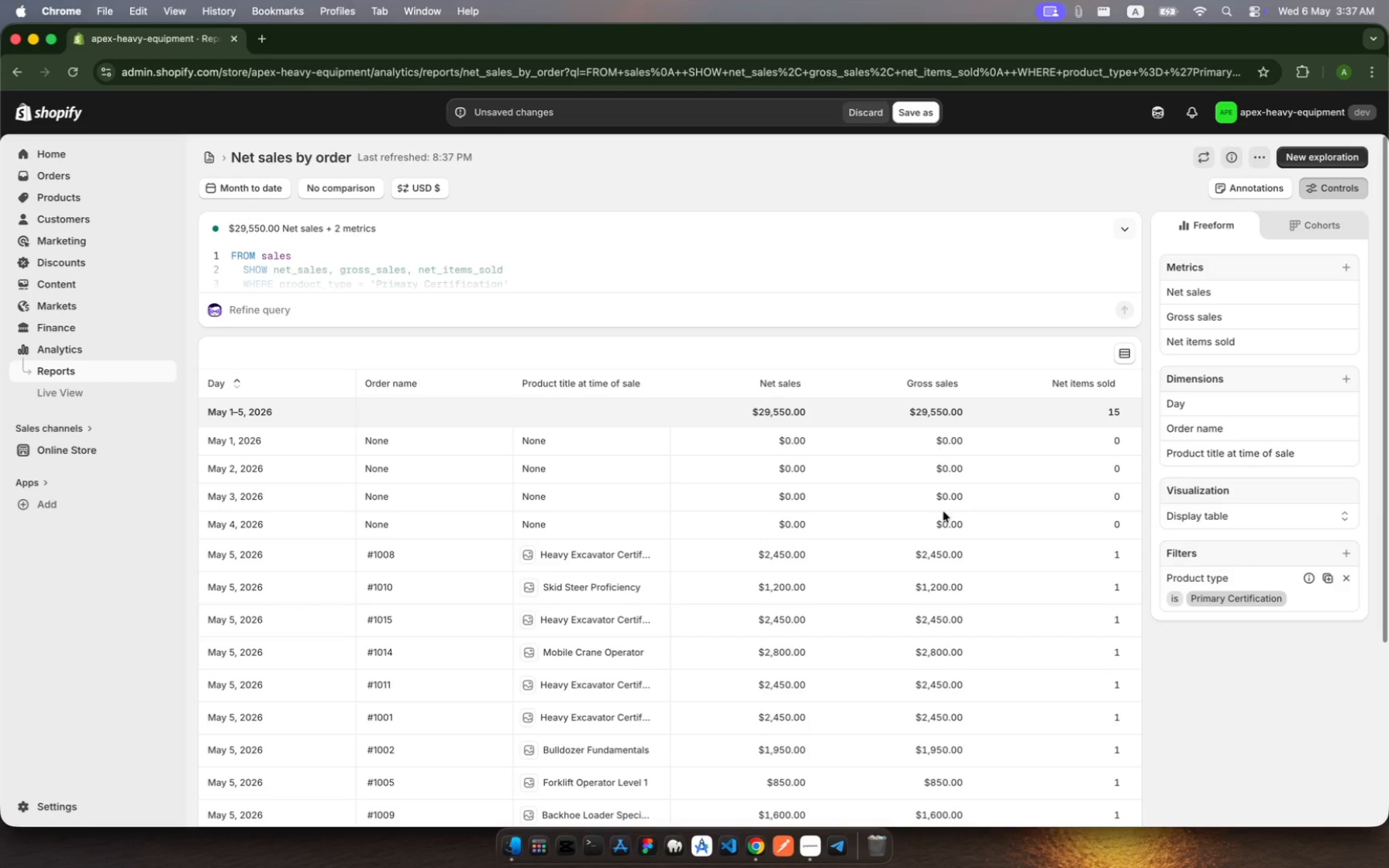 
scroll: coordinate [902, 687], scroll_direction: down, amount: 21.0
 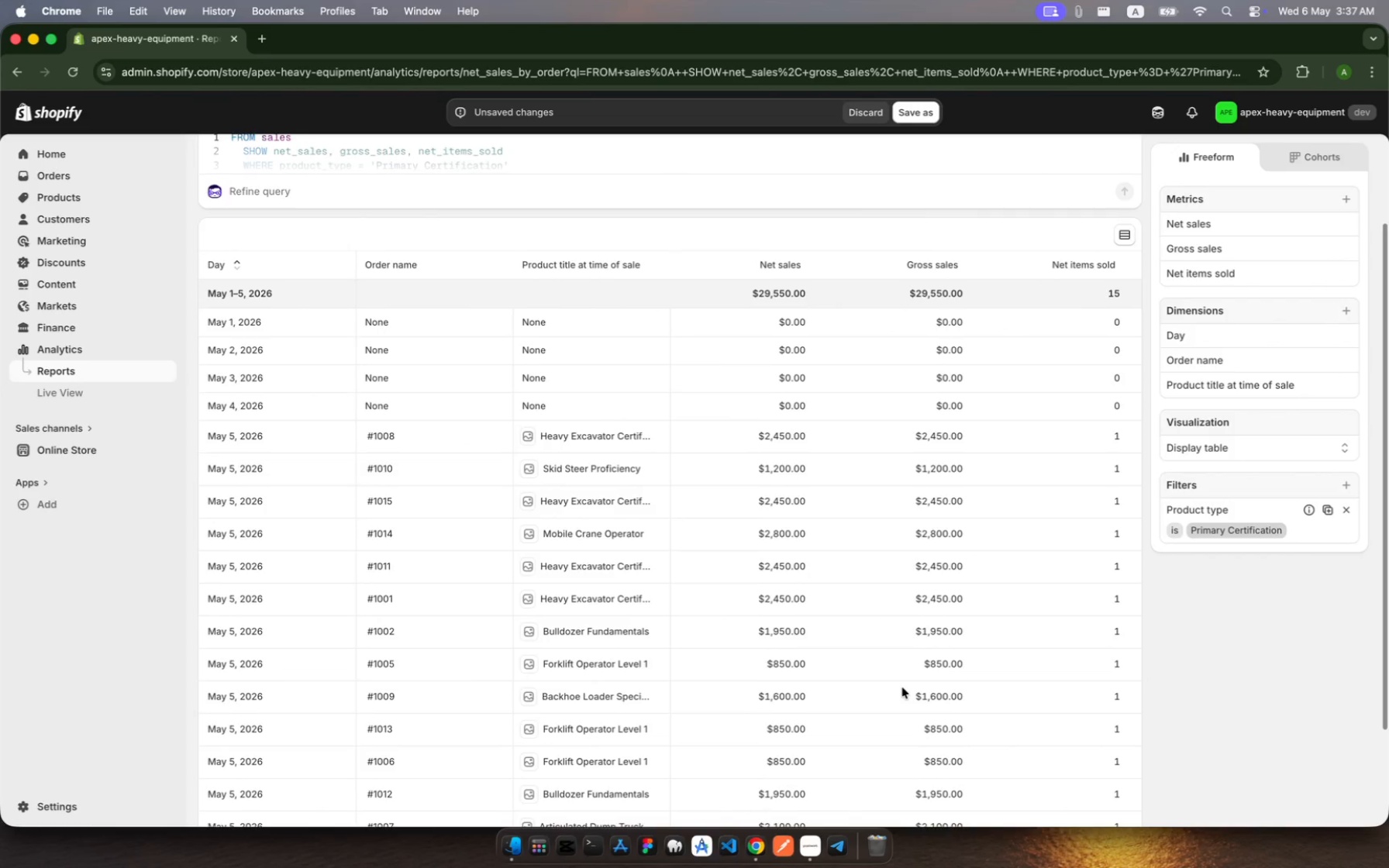 
scroll: coordinate [902, 687], scroll_direction: up, amount: 4.0
 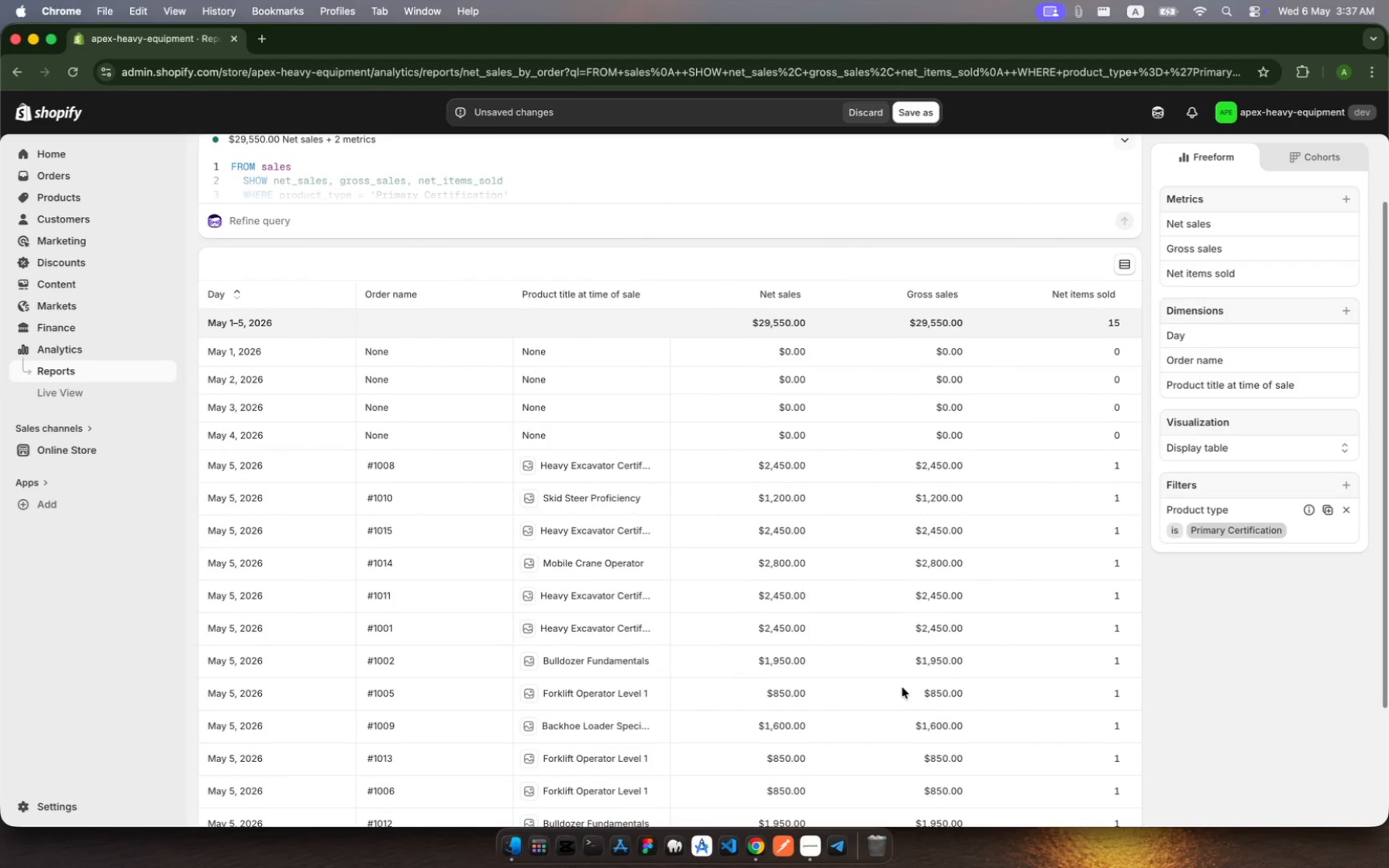 
scroll: coordinate [902, 687], scroll_direction: down, amount: 15.0
 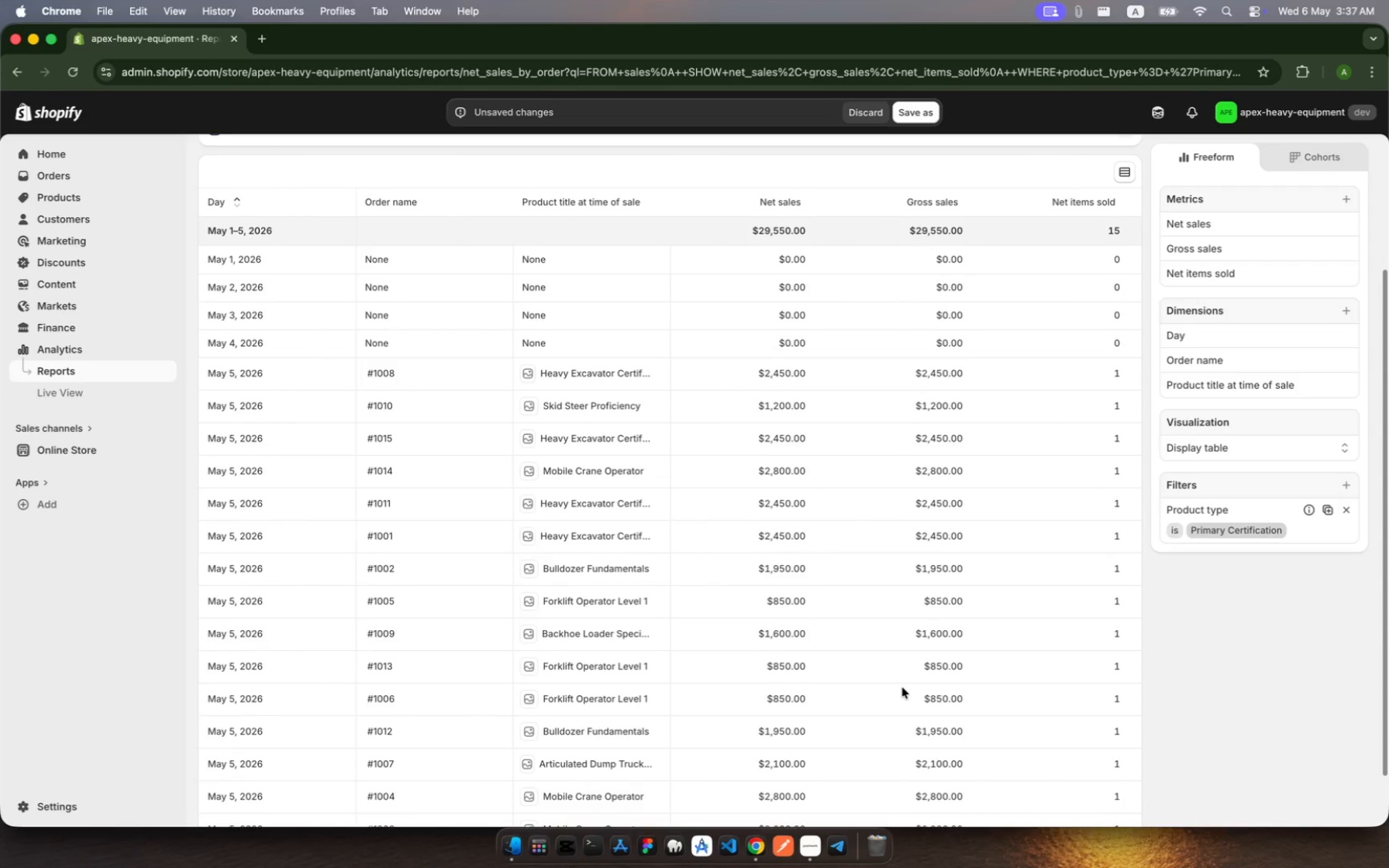 
key(Meta+Shift+5)
 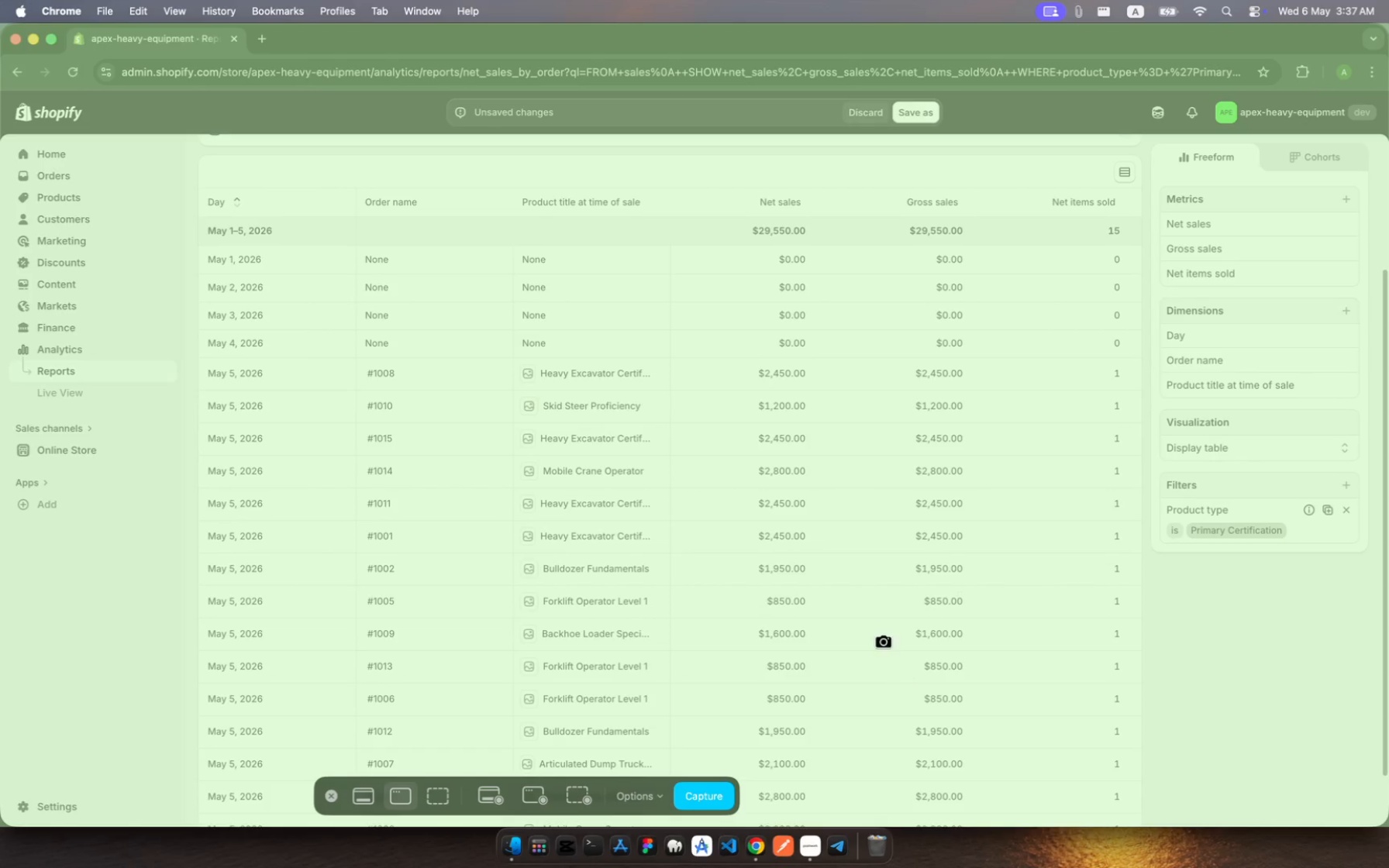 
left_click([878, 608])
 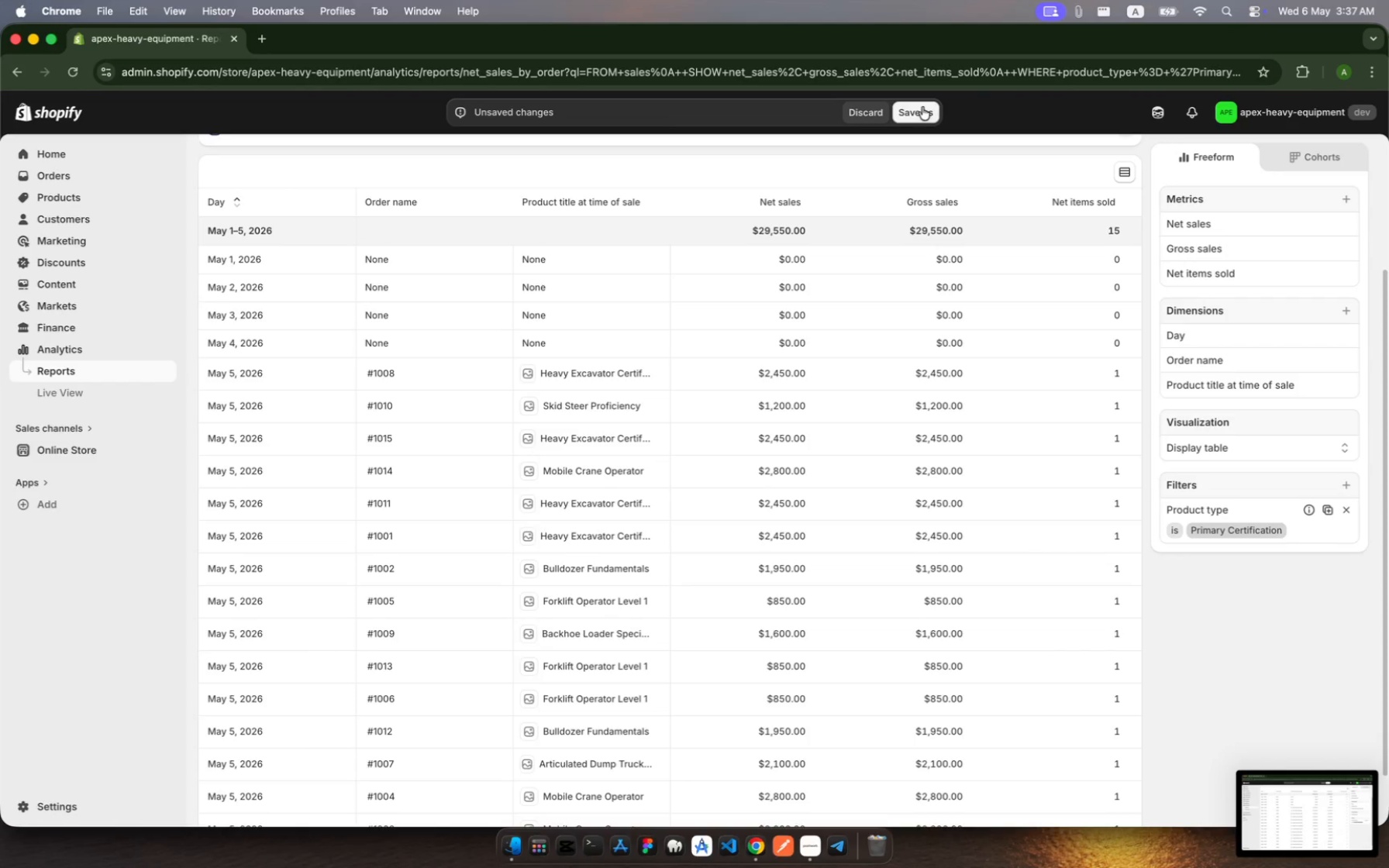 
left_click([924, 112])
 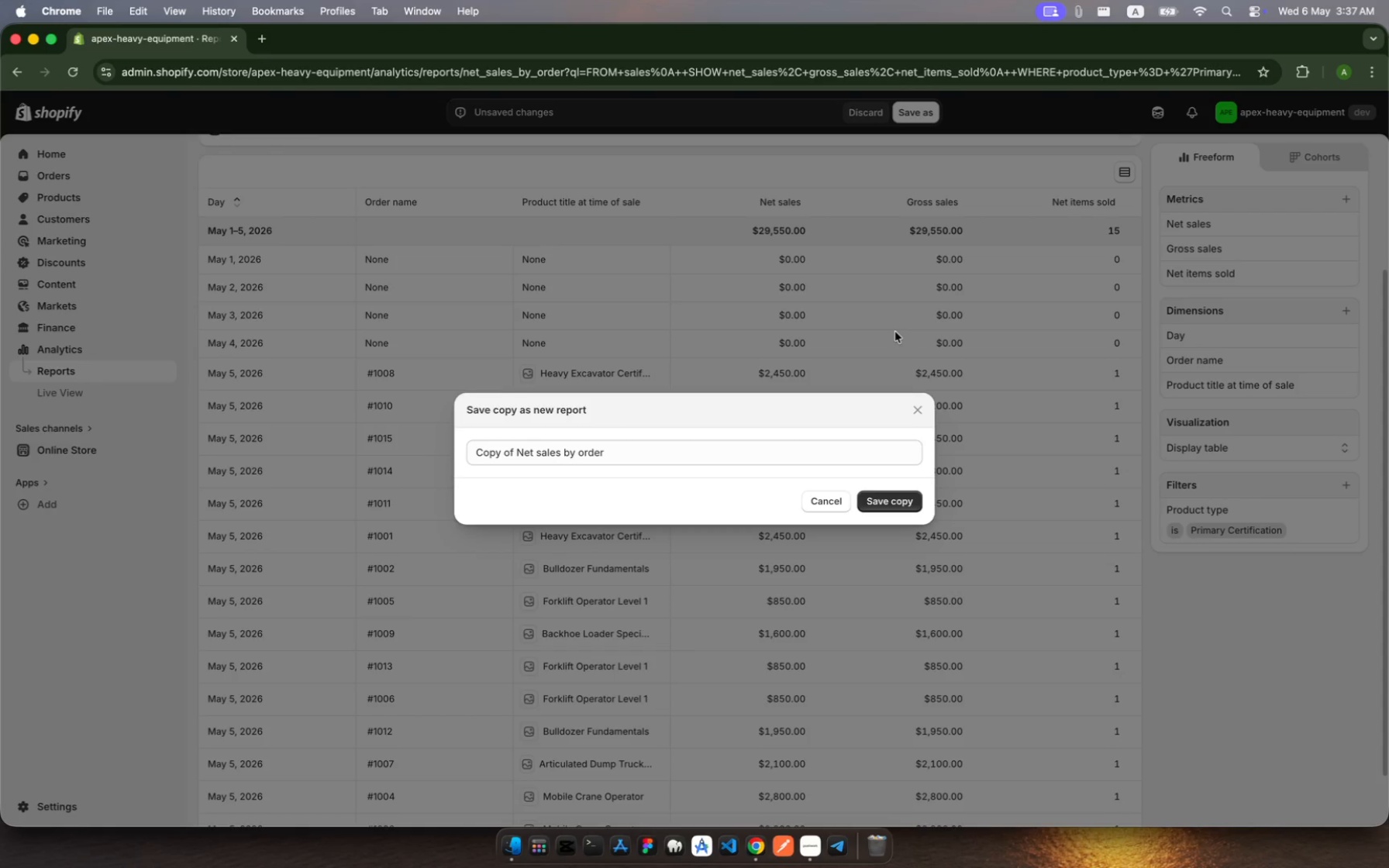 
wait(15.09)
 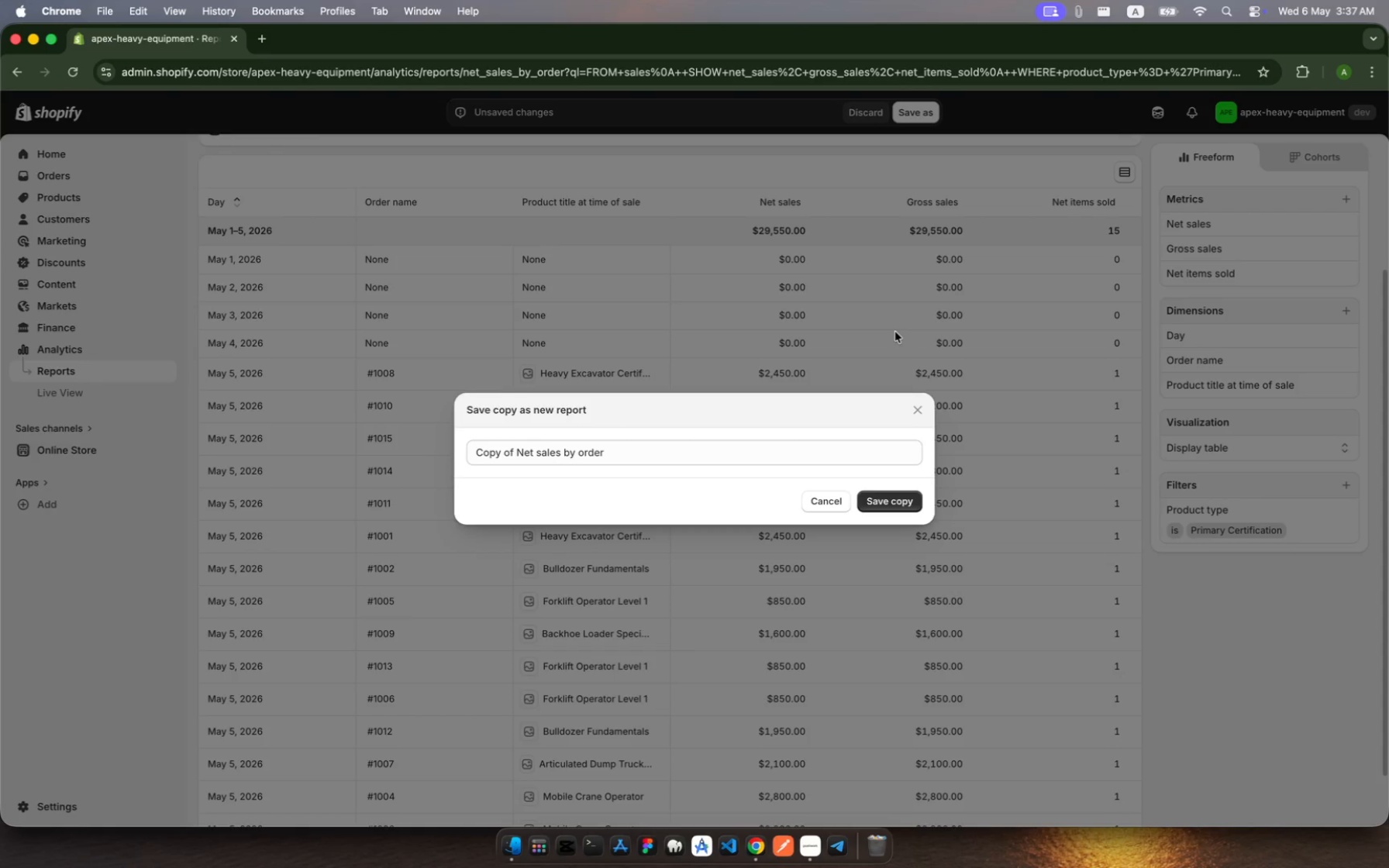 
left_click([626, 454])
 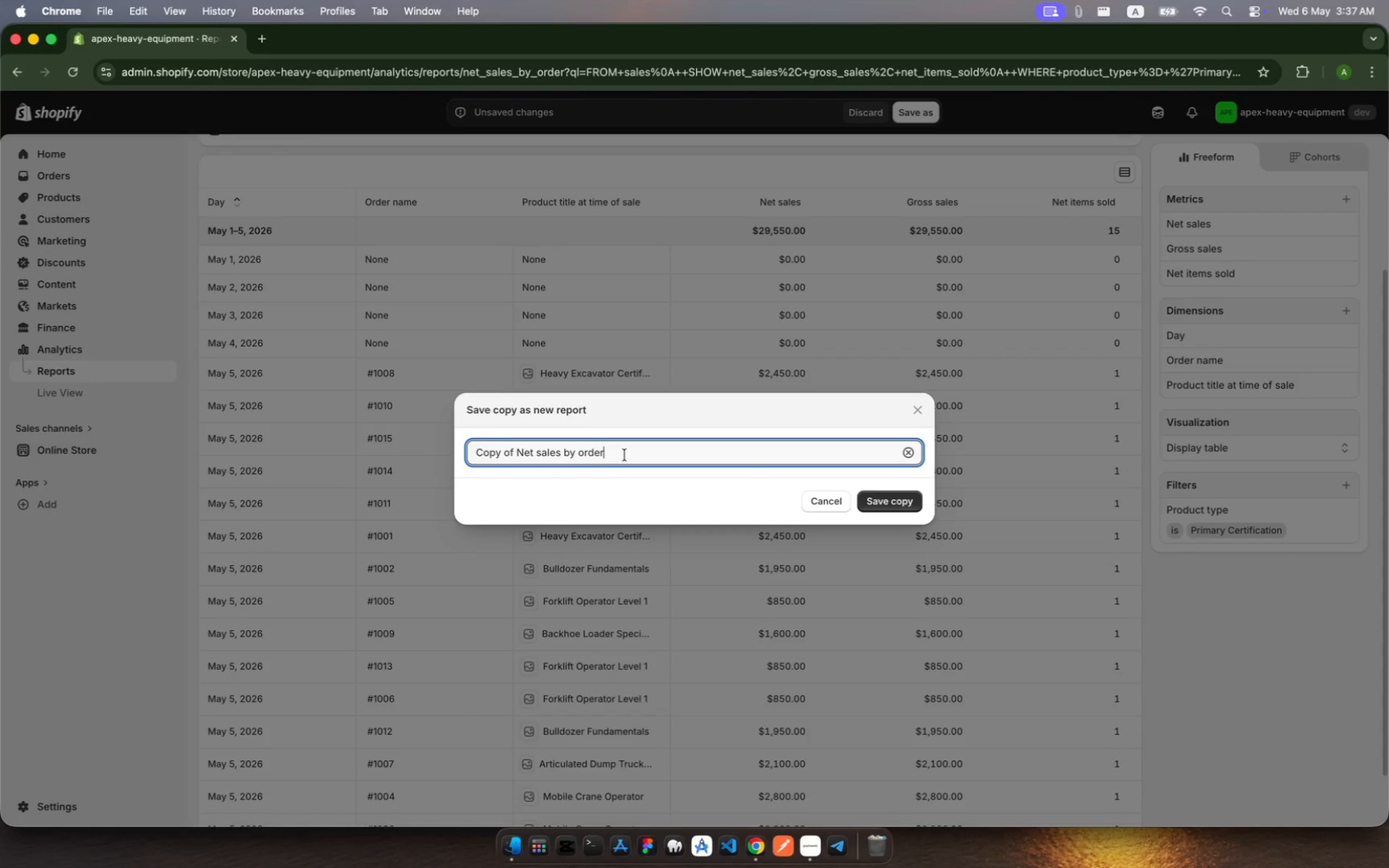 
key(Meta+A)
 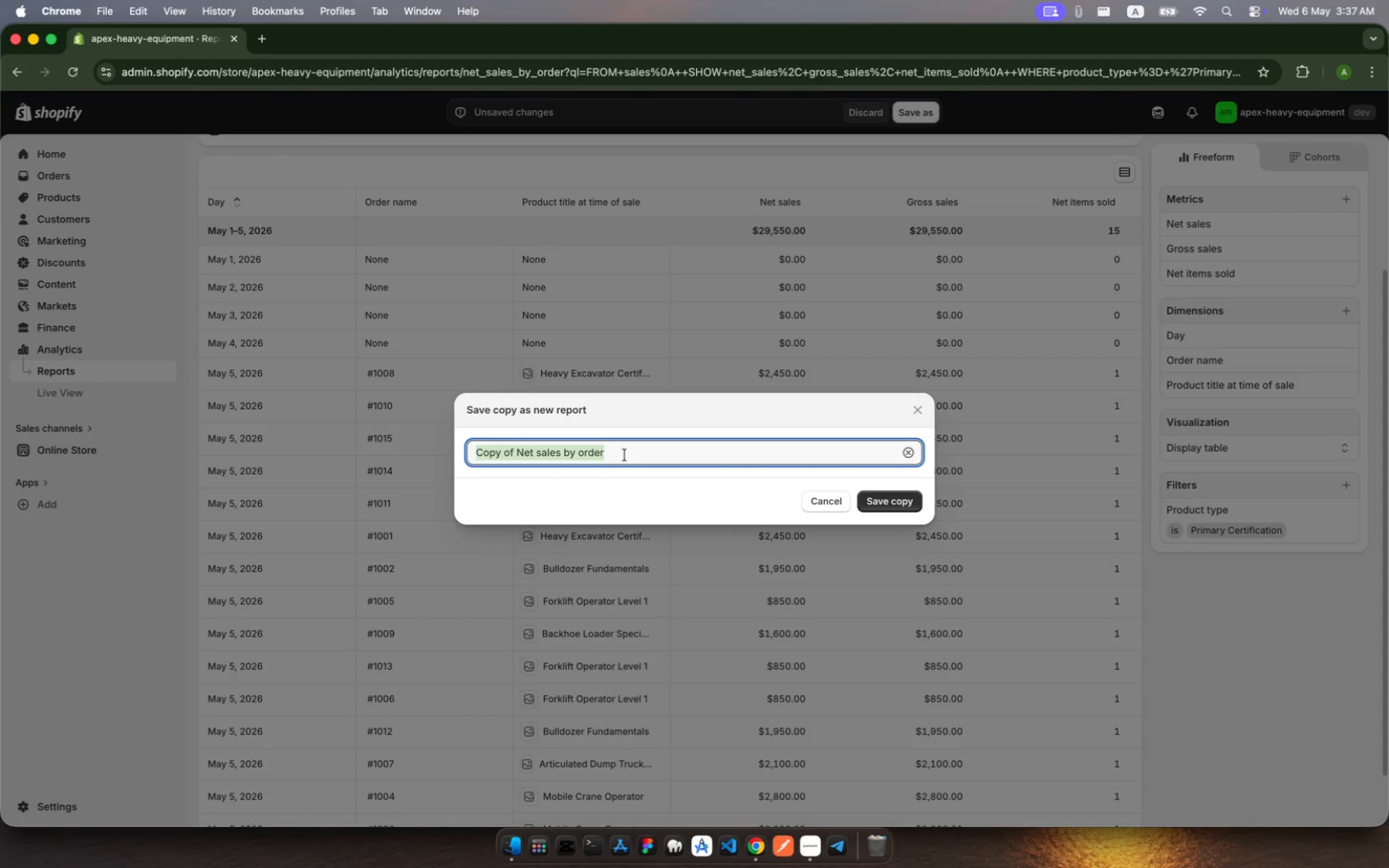 
type(Monthly )
 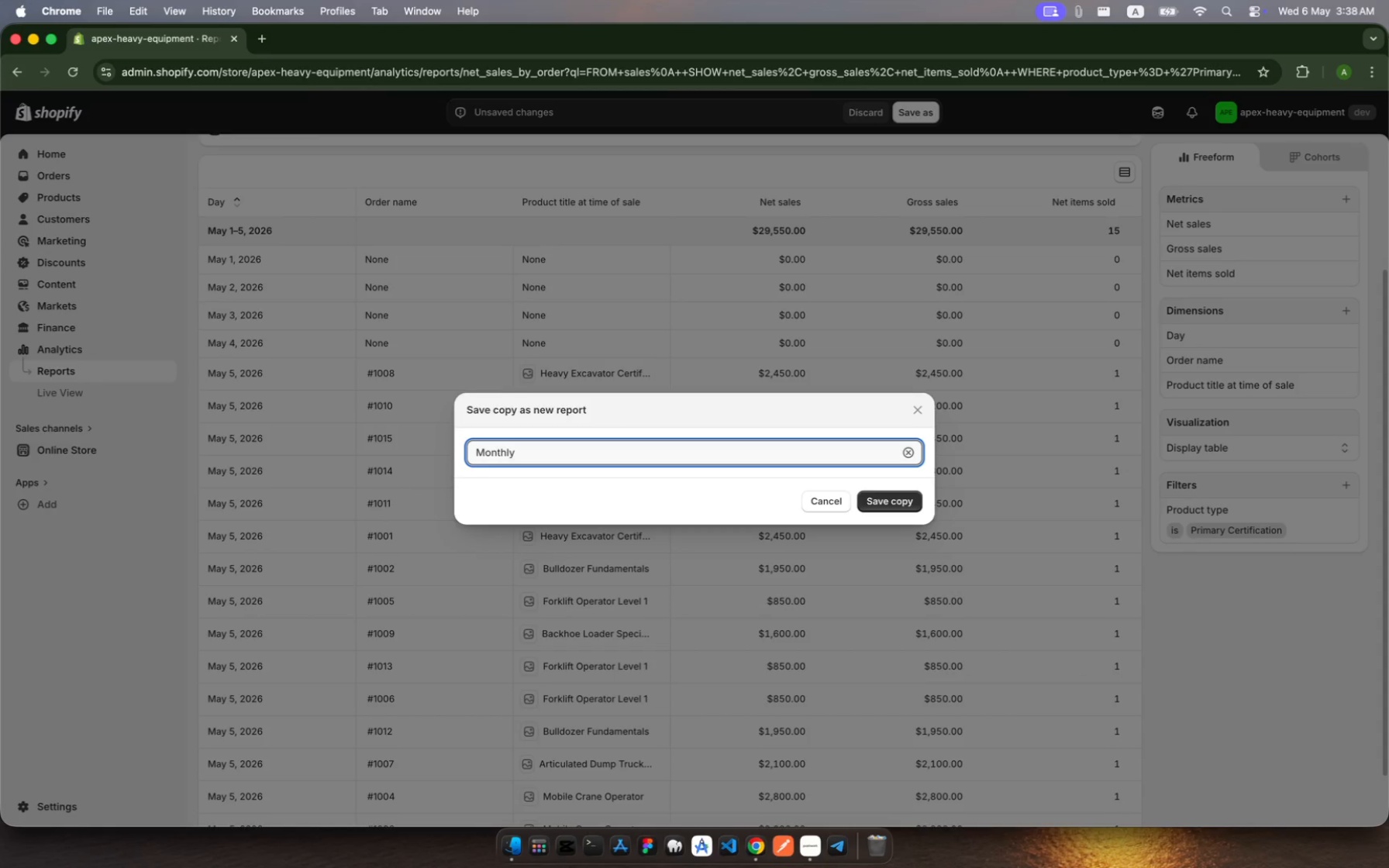 
type(Enrollment trends)
 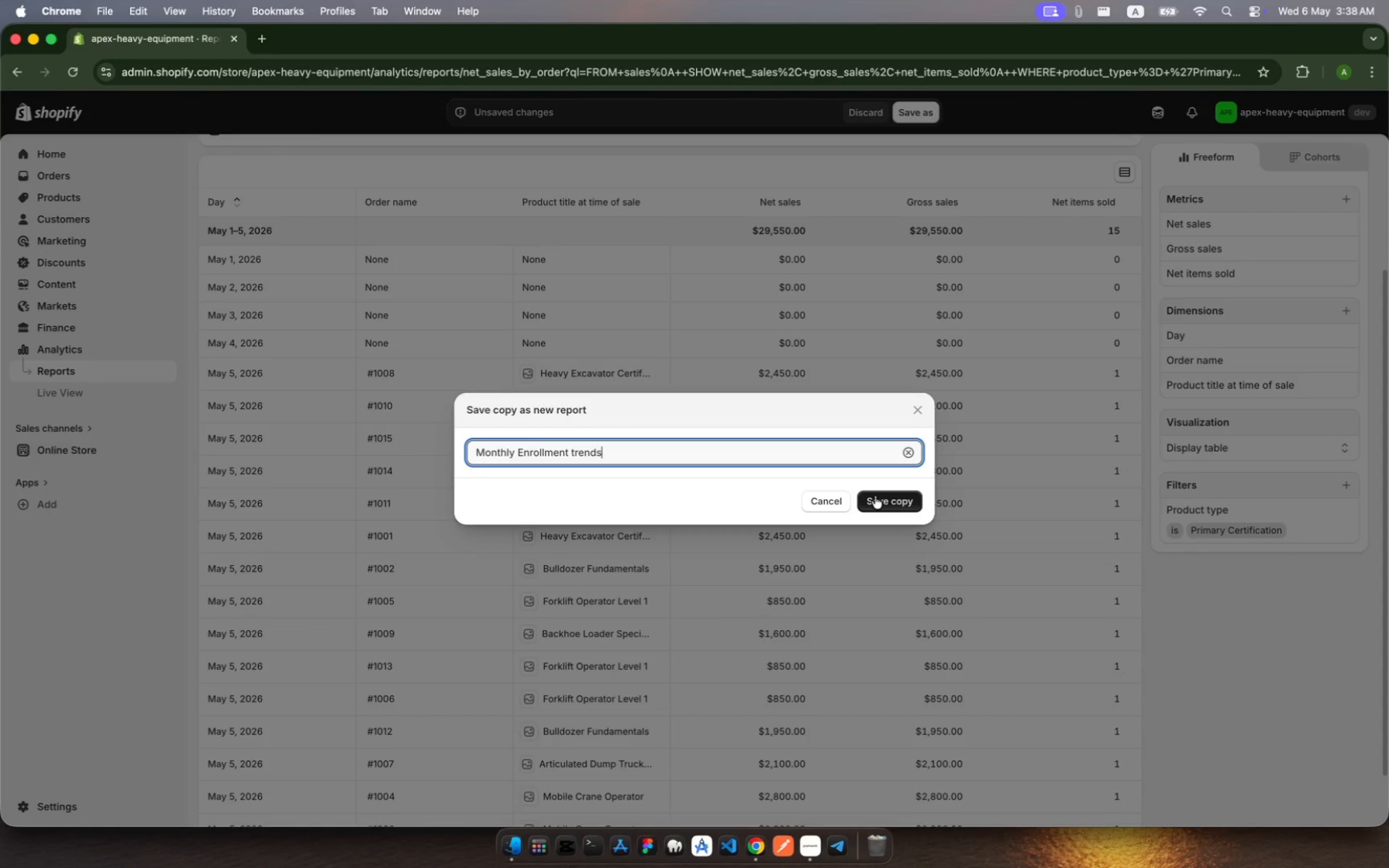 
left_click([884, 498])
 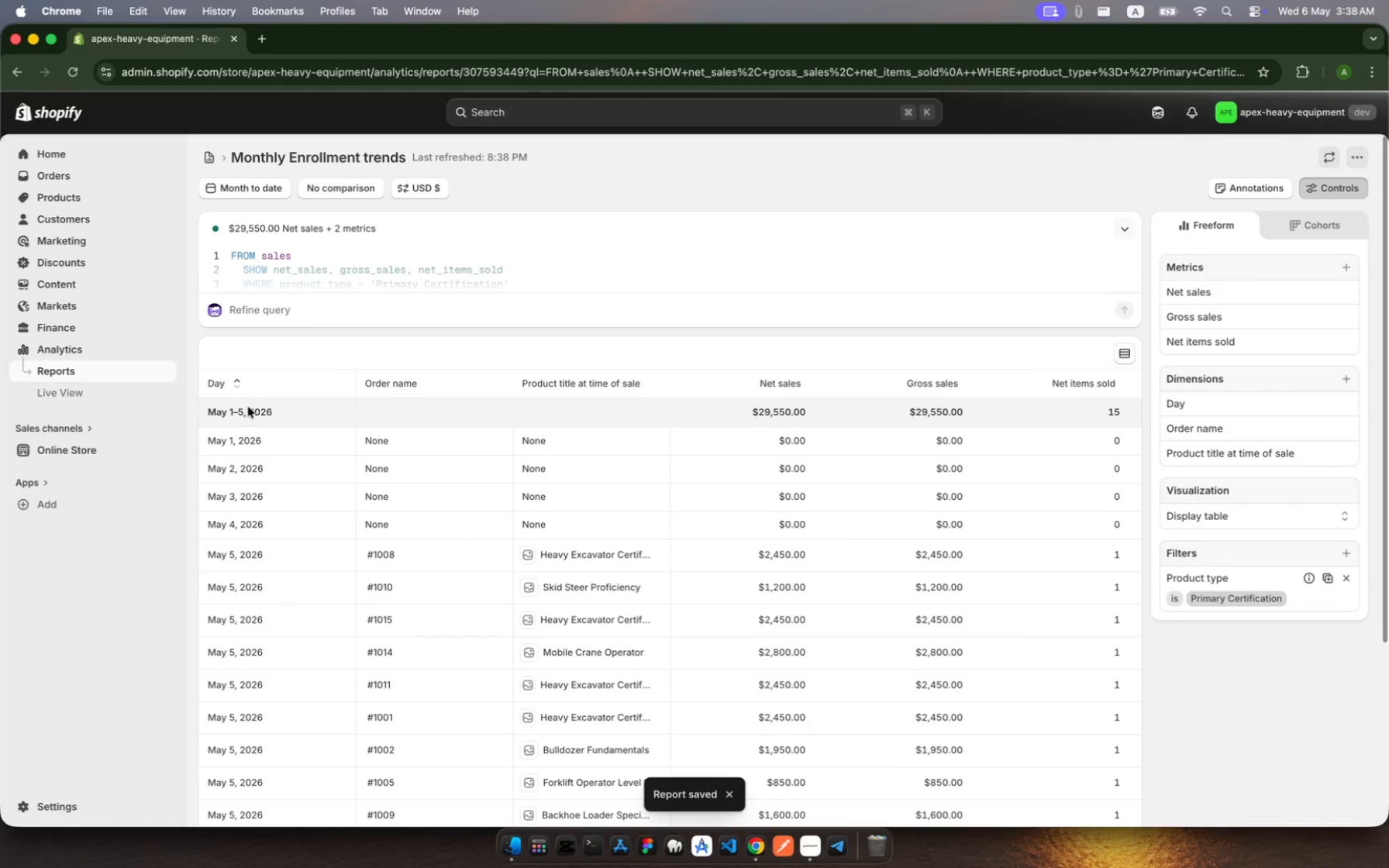 
wait(5.88)
 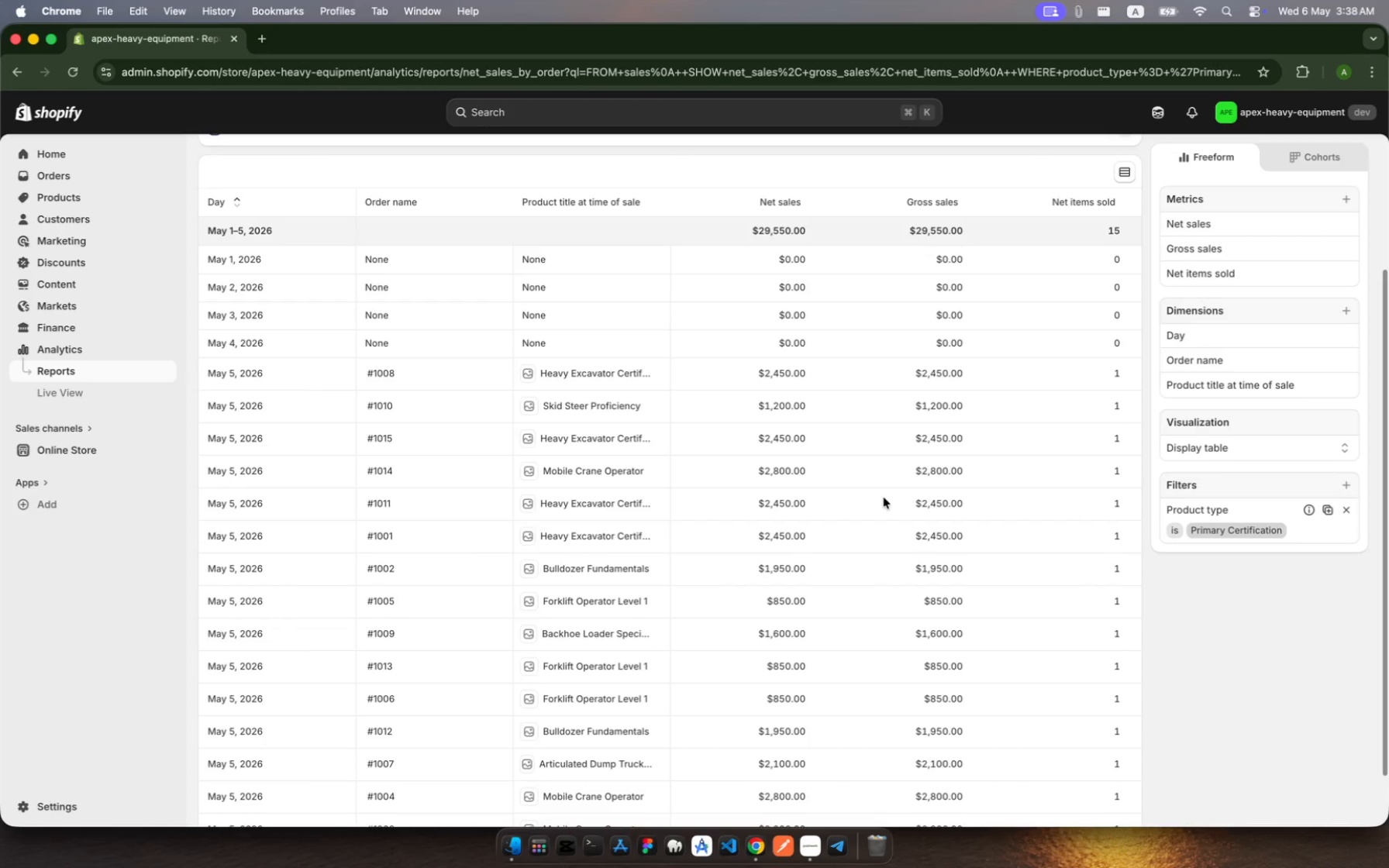 
left_click([122, 367])